 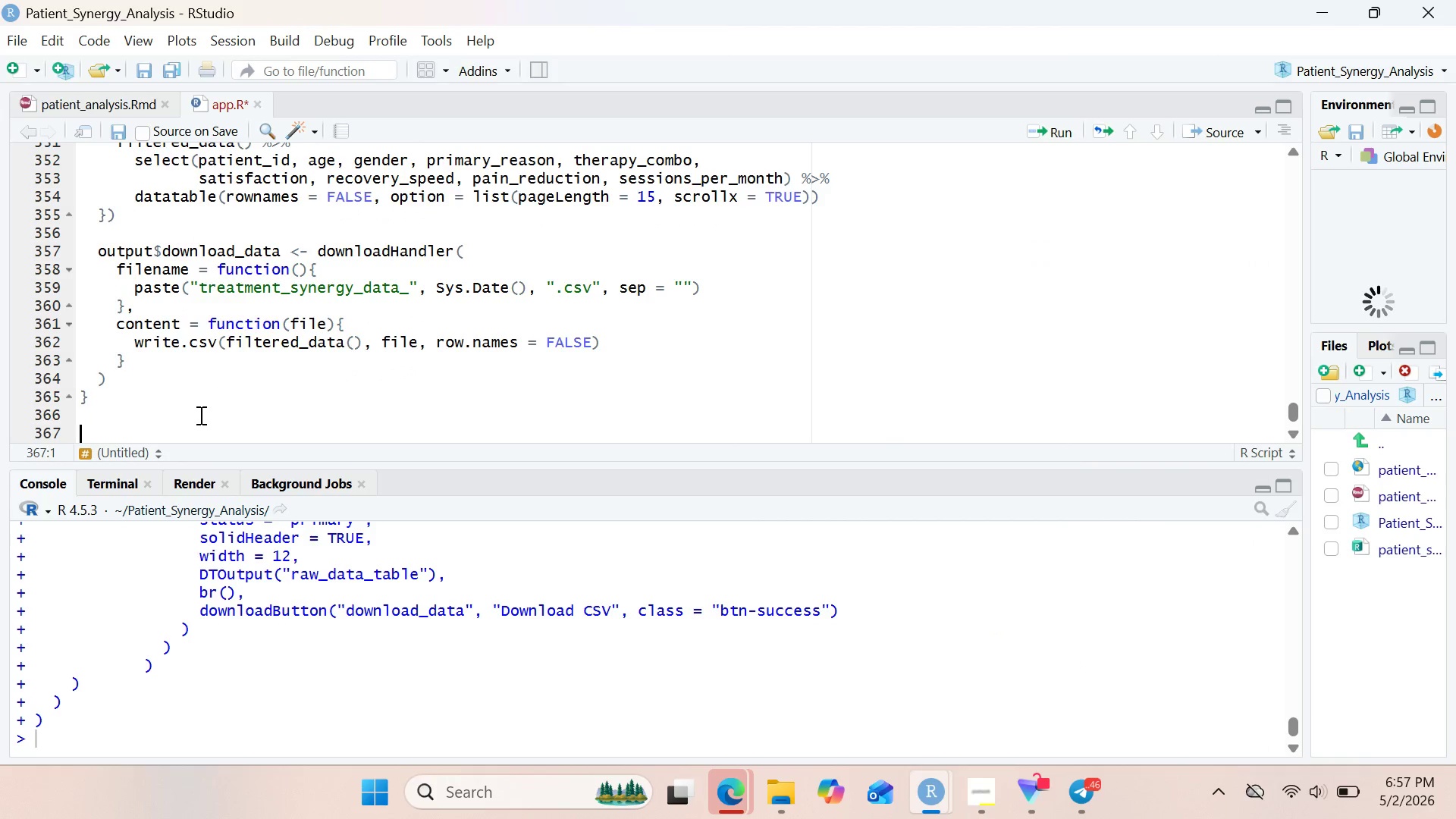 
key(Enter)
 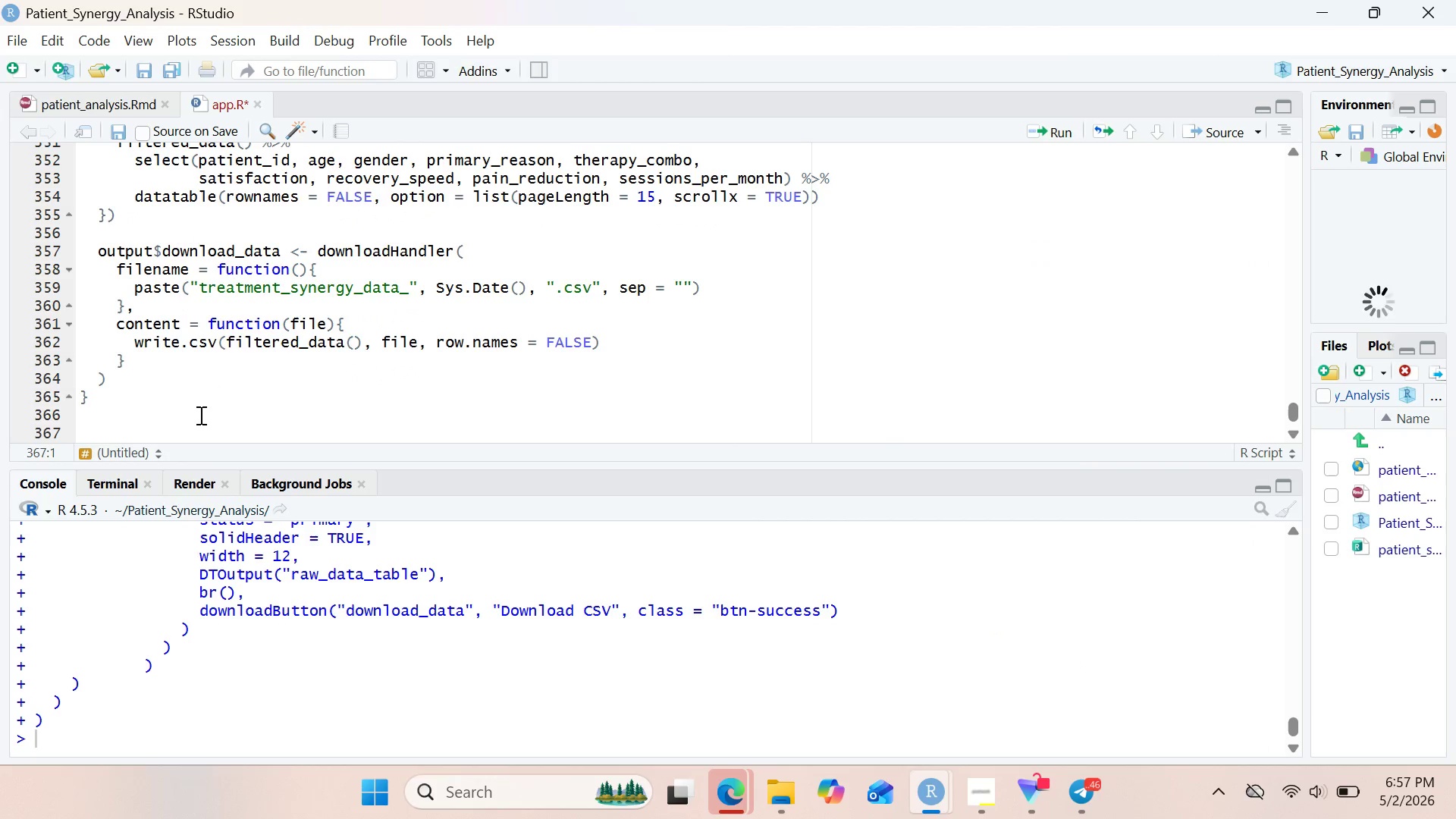 
key(Shift+3)
 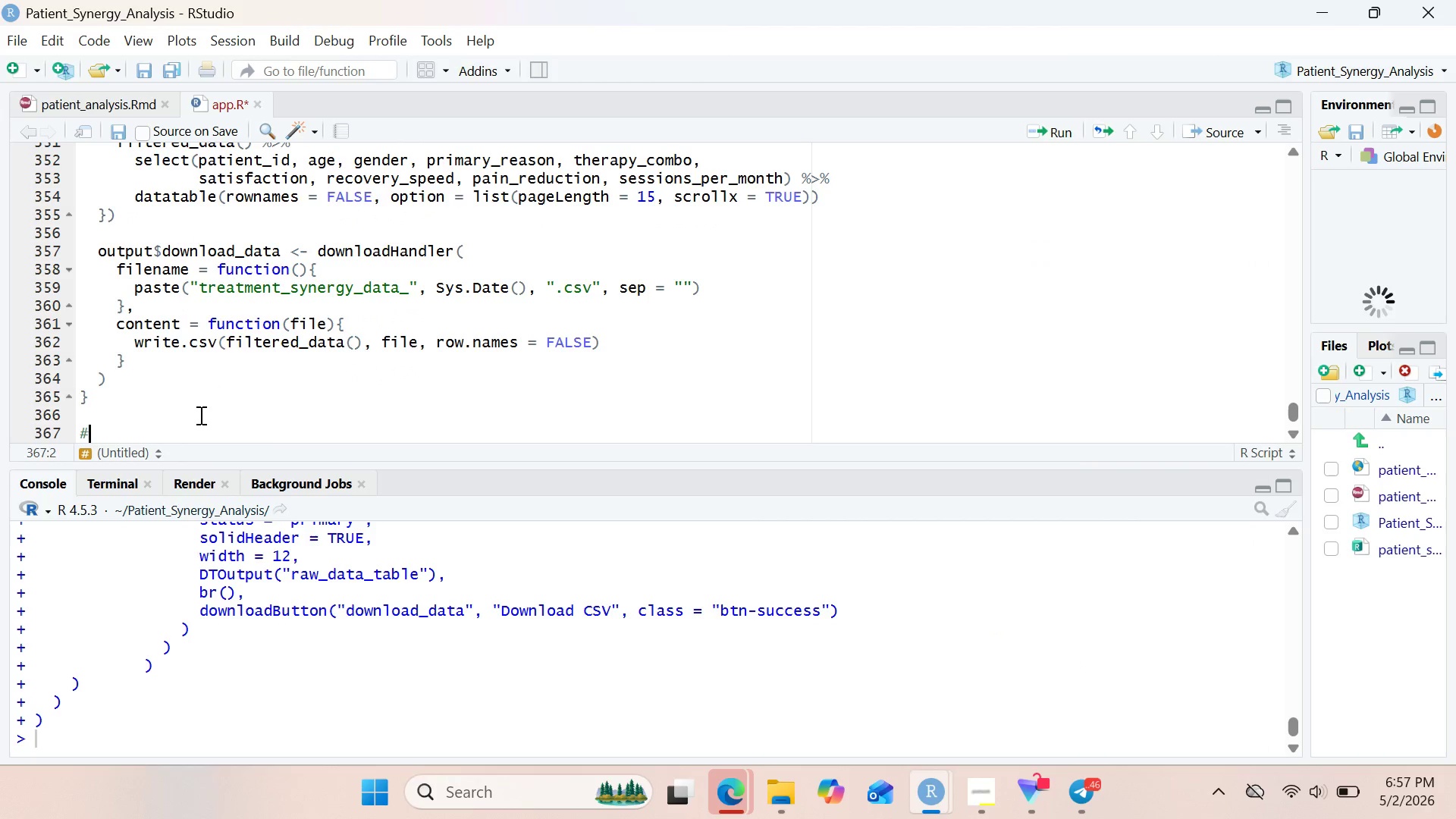 
key(Space)
 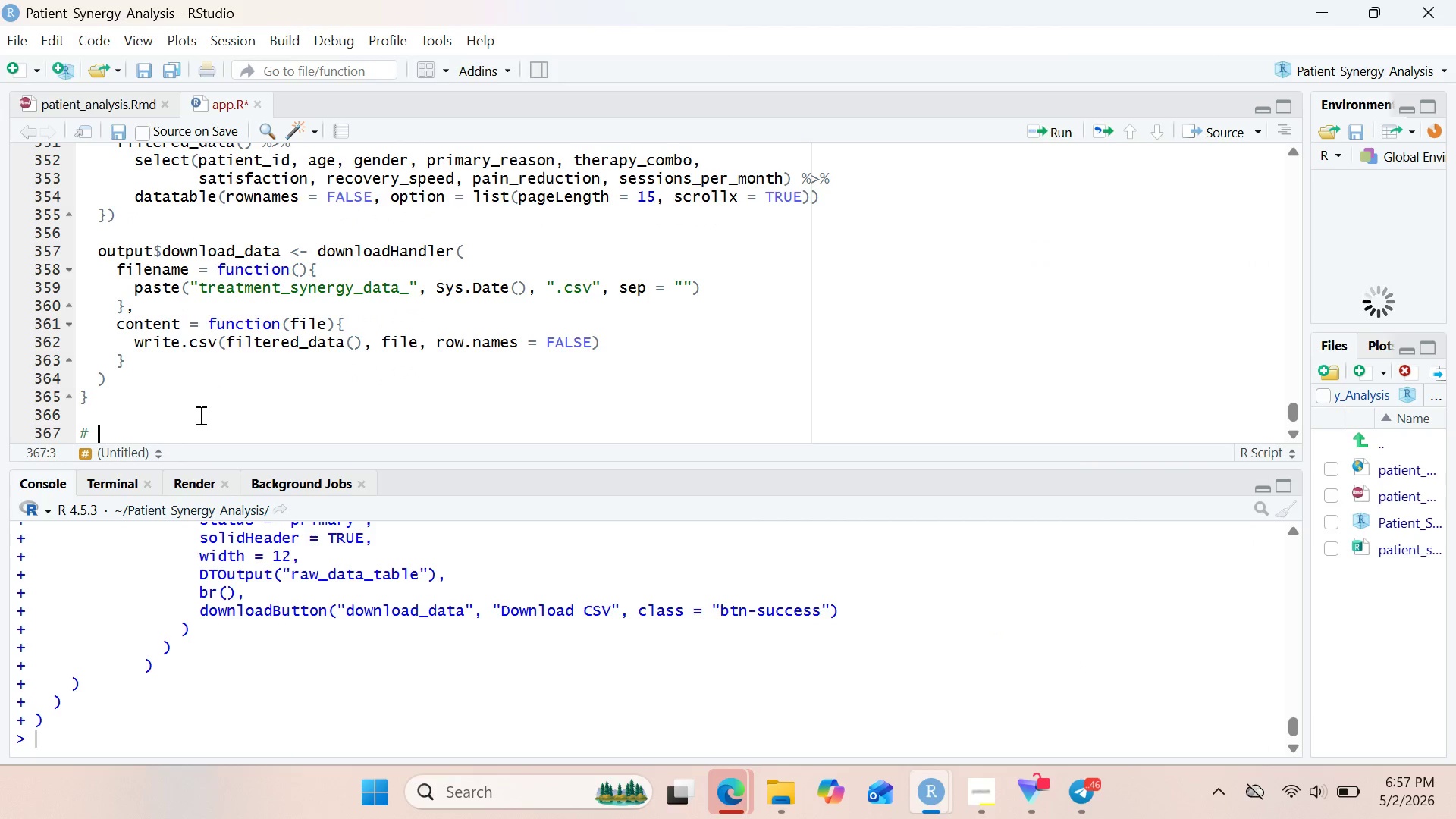 
key(Equal)
 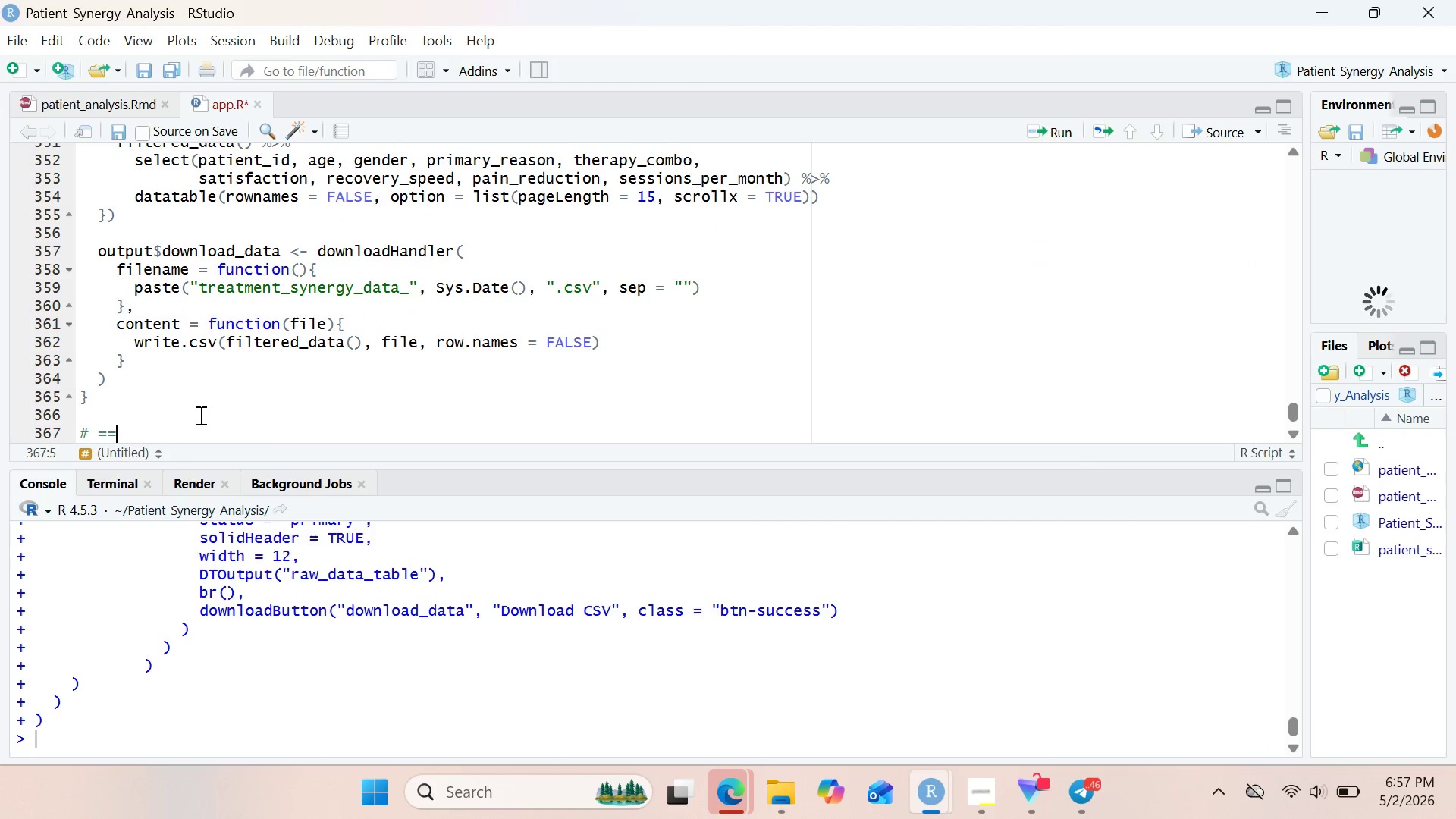 
key(Equal)
 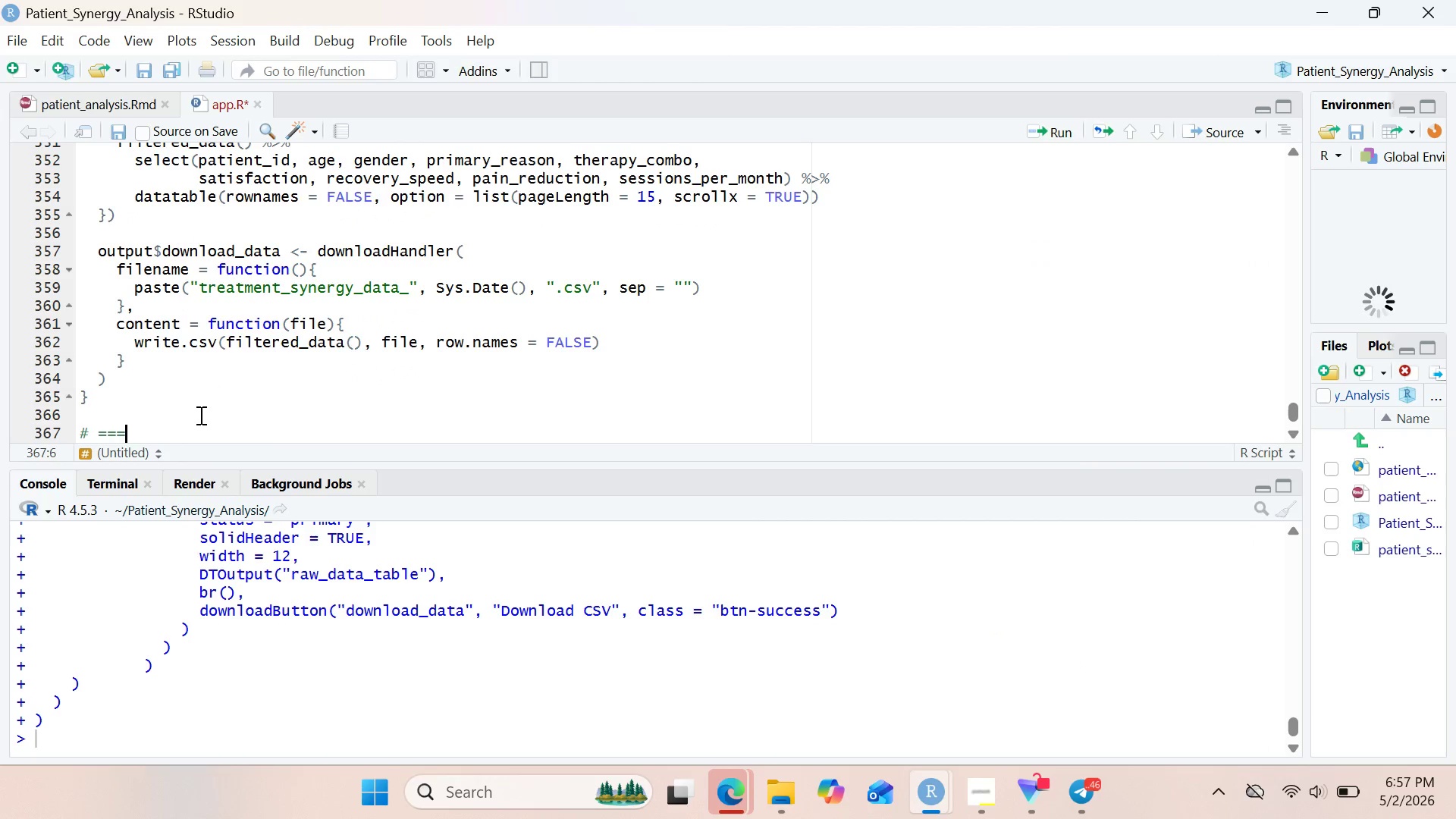 
hold_key(key=Equal, duration=1.51)
 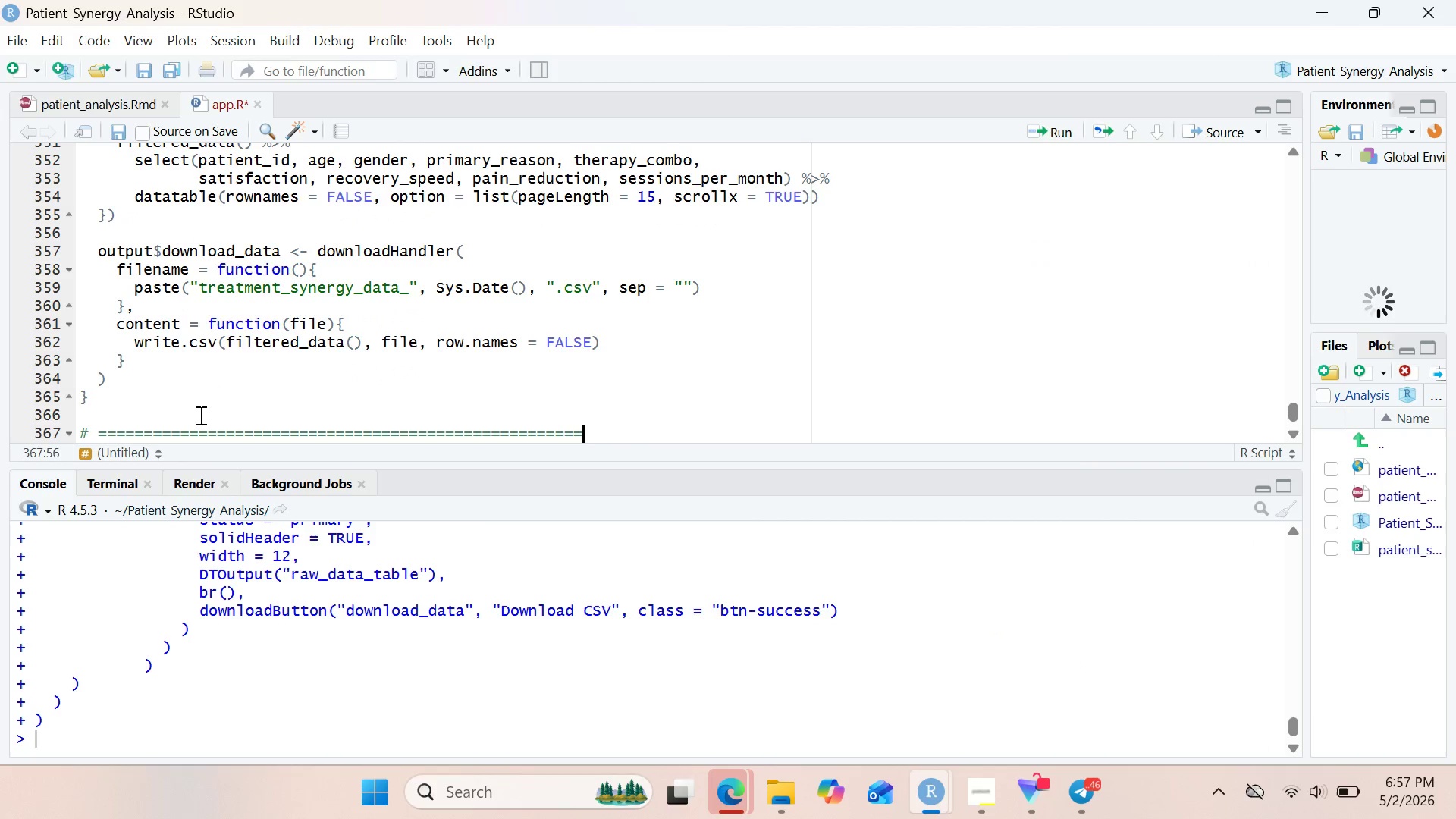 
hold_key(key=Equal, duration=1.05)
 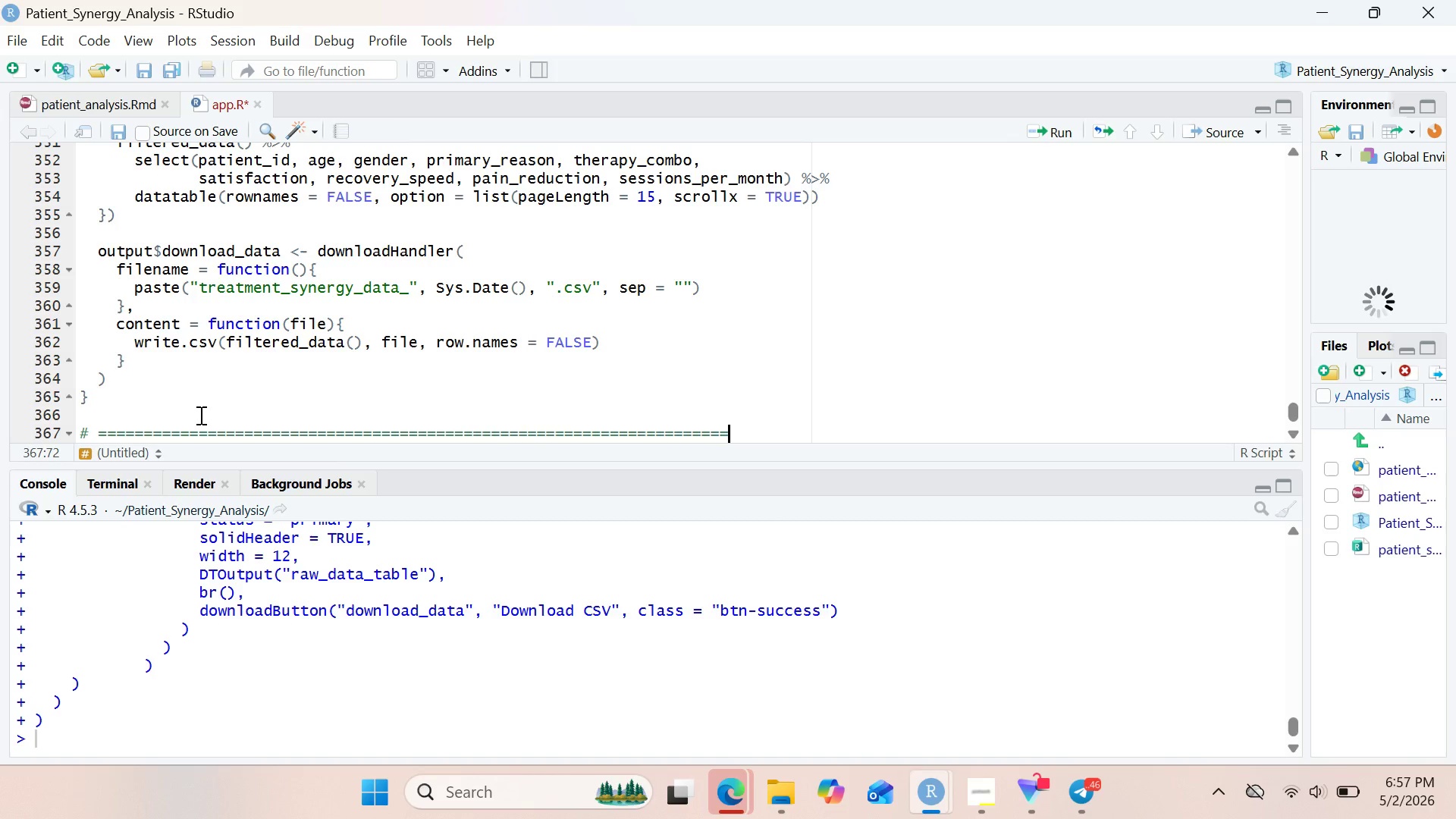 
key(Enter)
 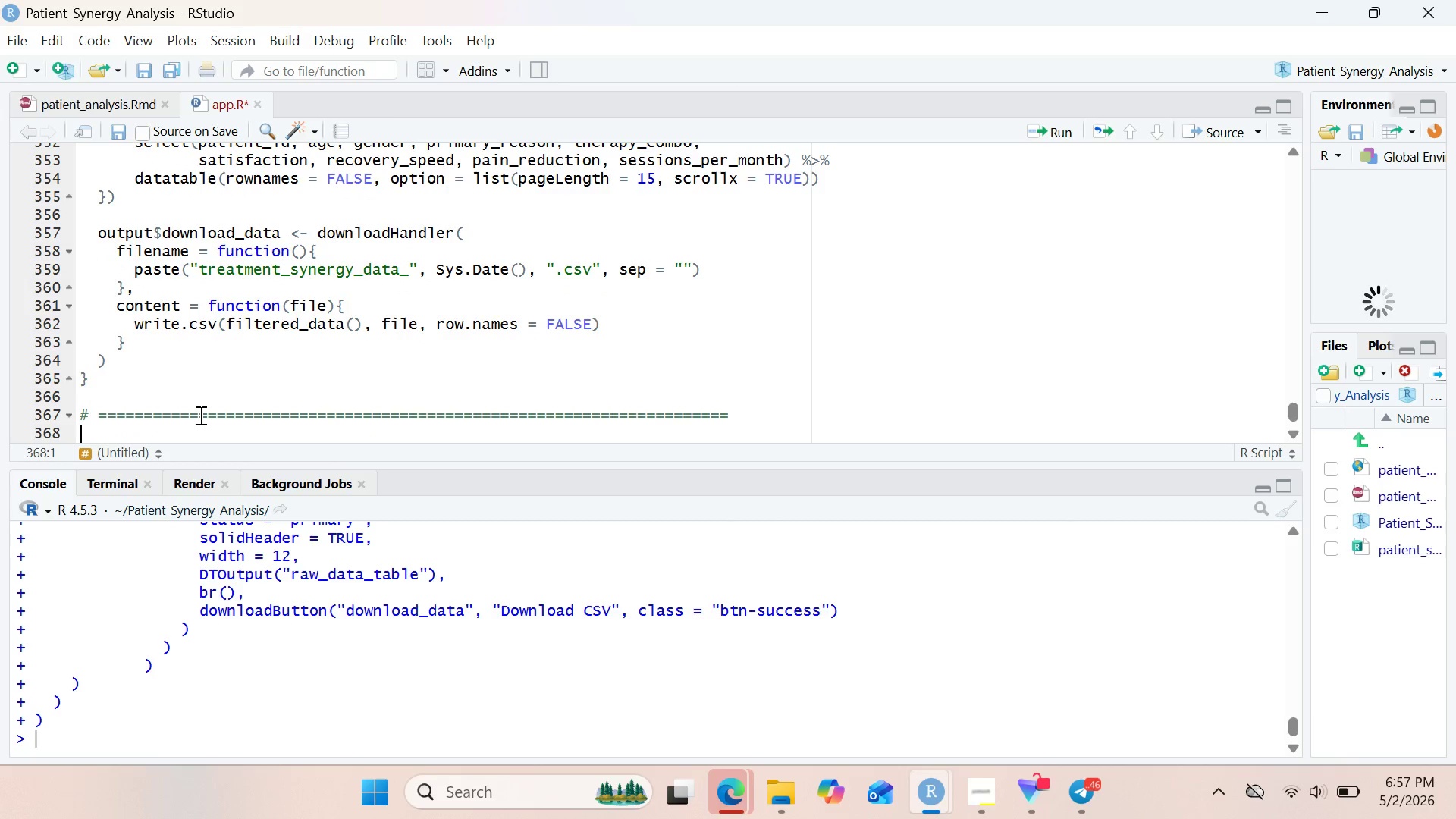 
type(# RUN THE APP)
 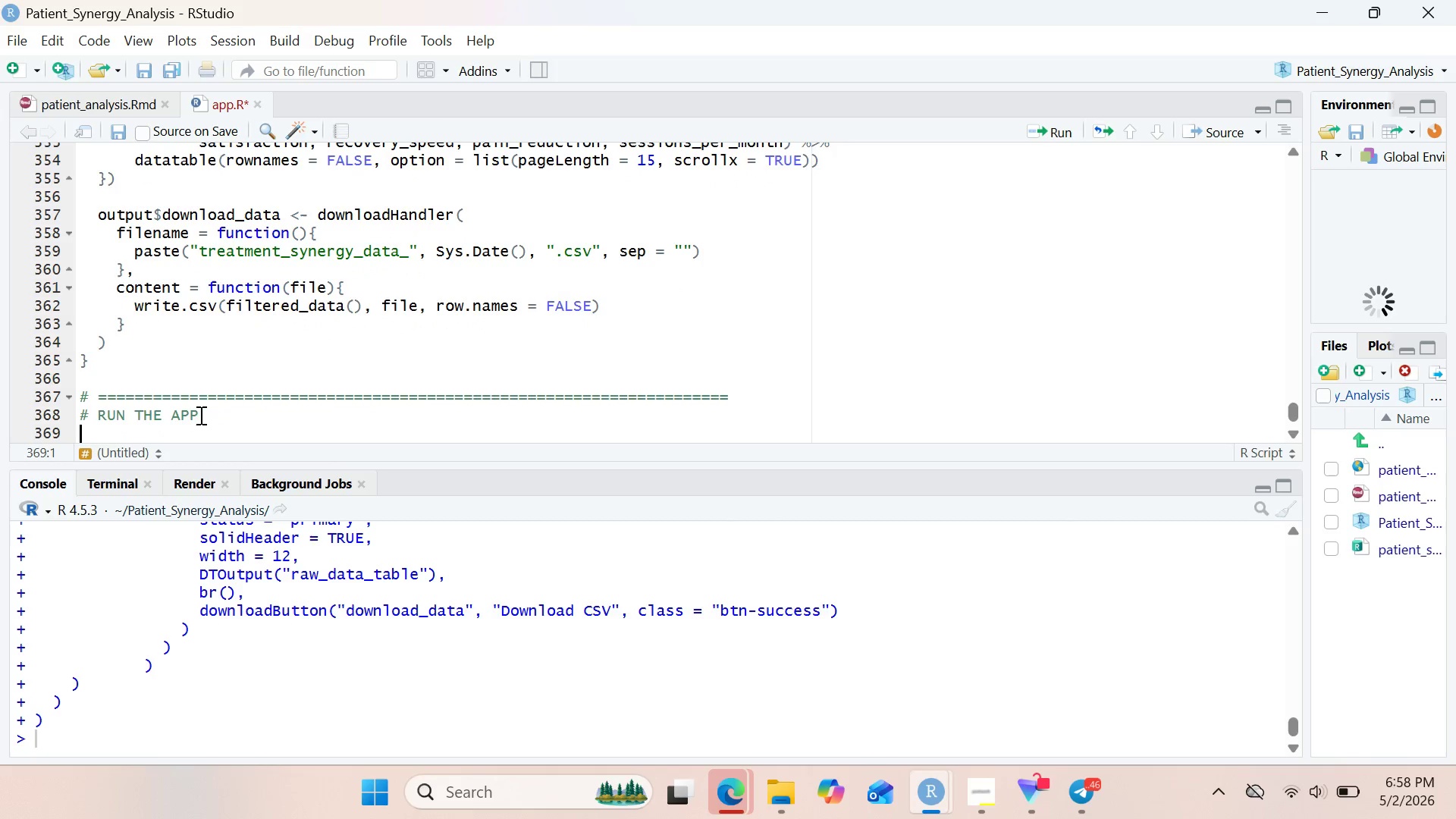 
 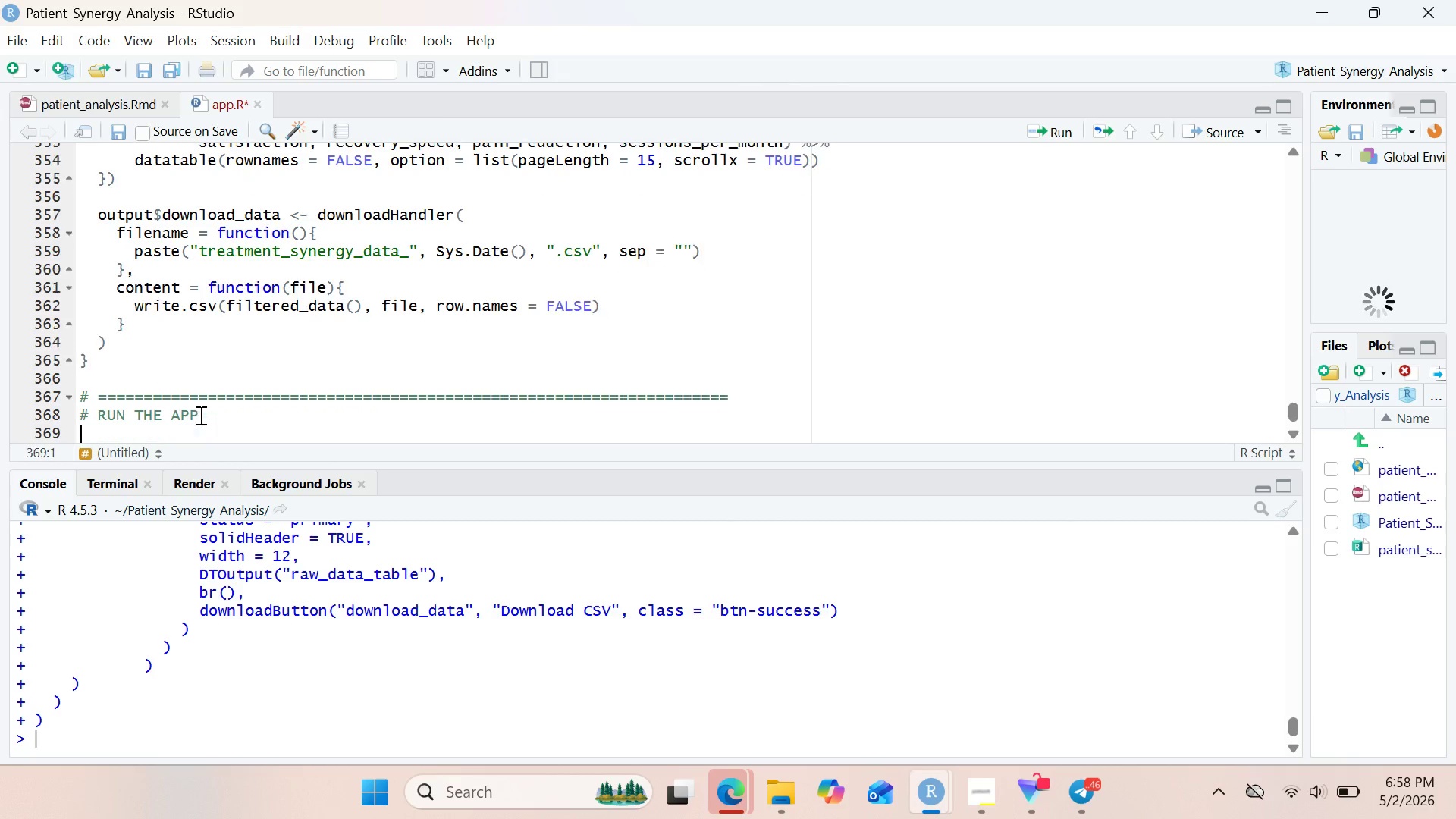 
key(Enter)
 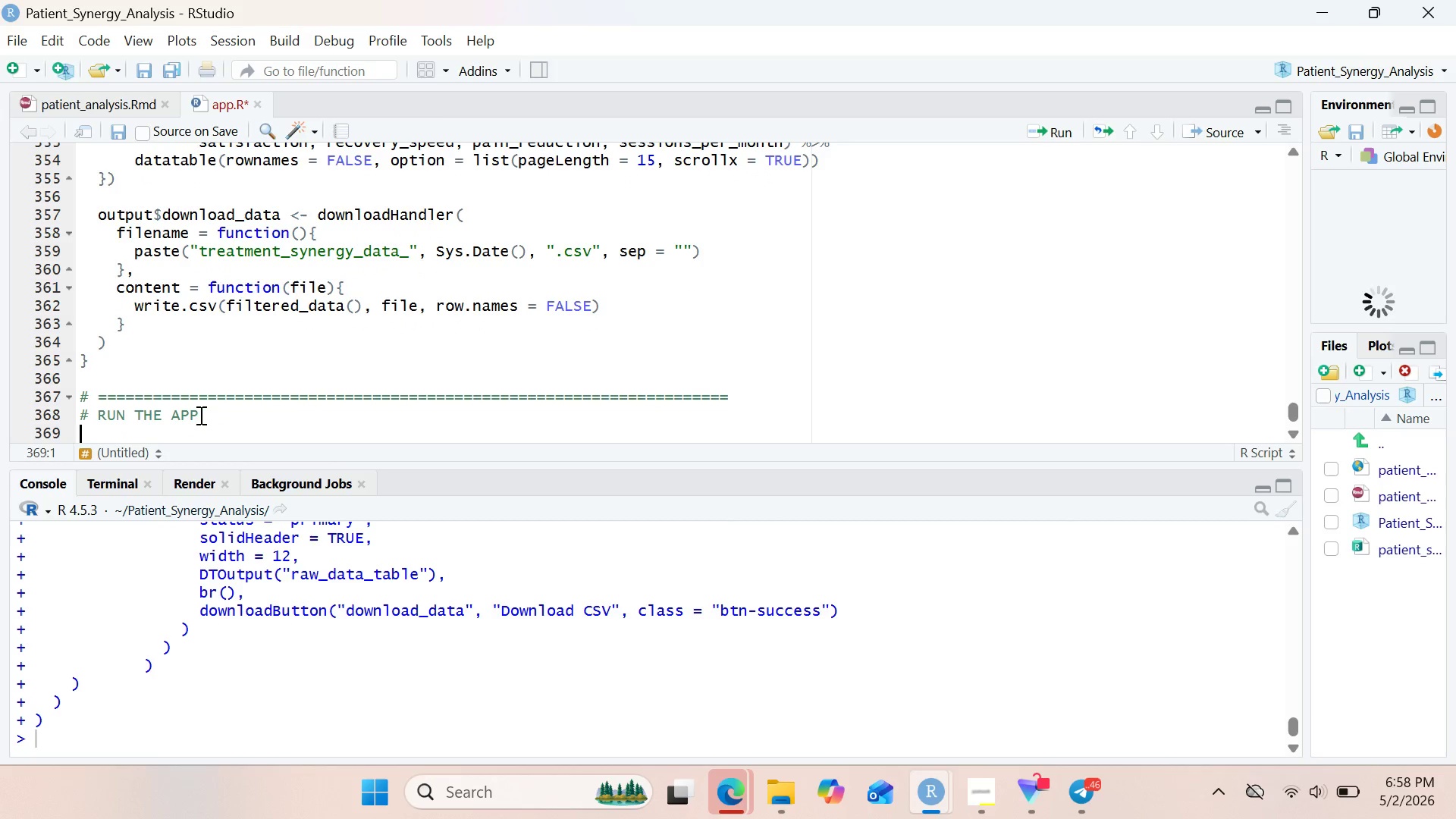 
key(Shift+3)
 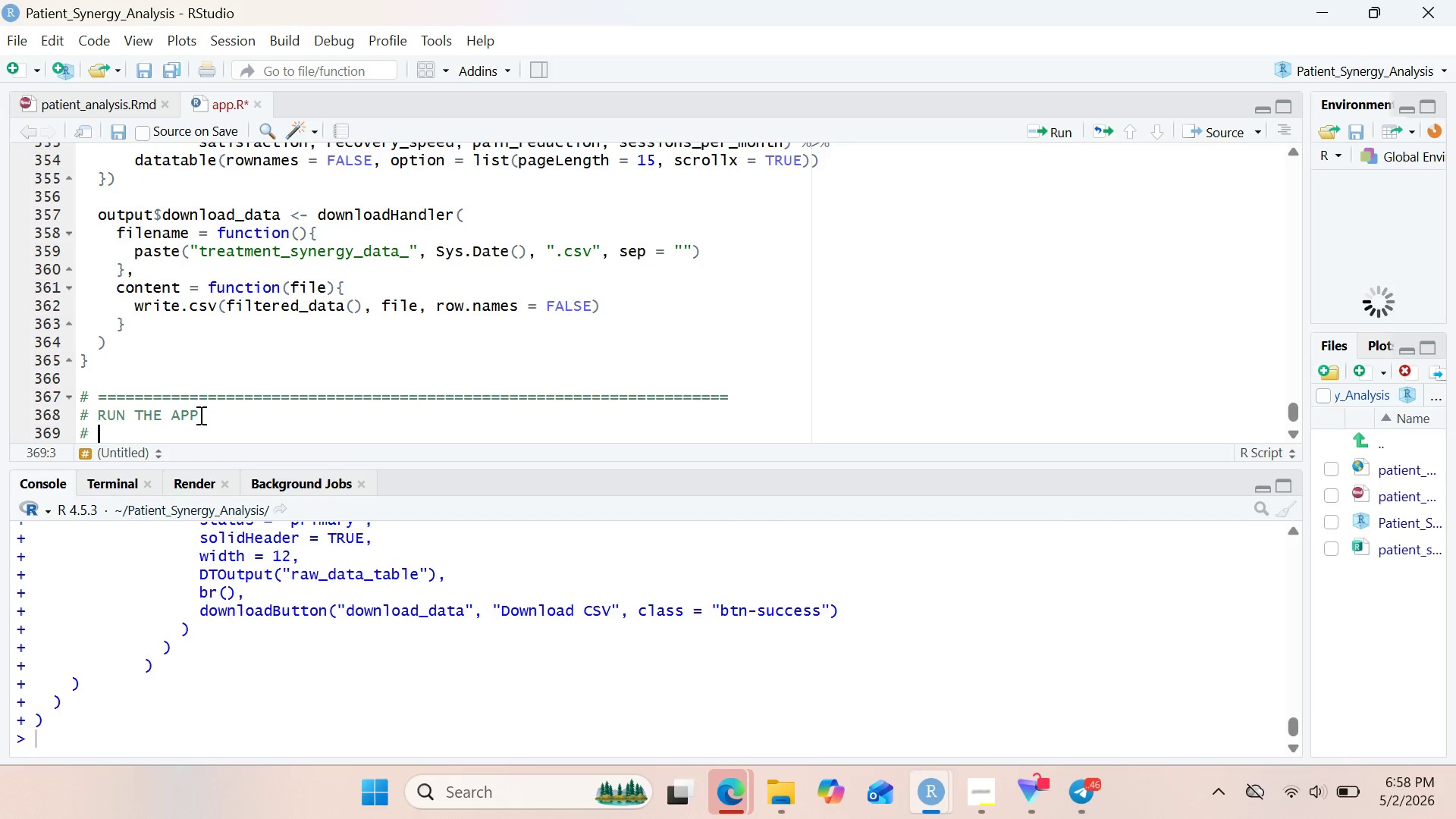 
key(Space)
 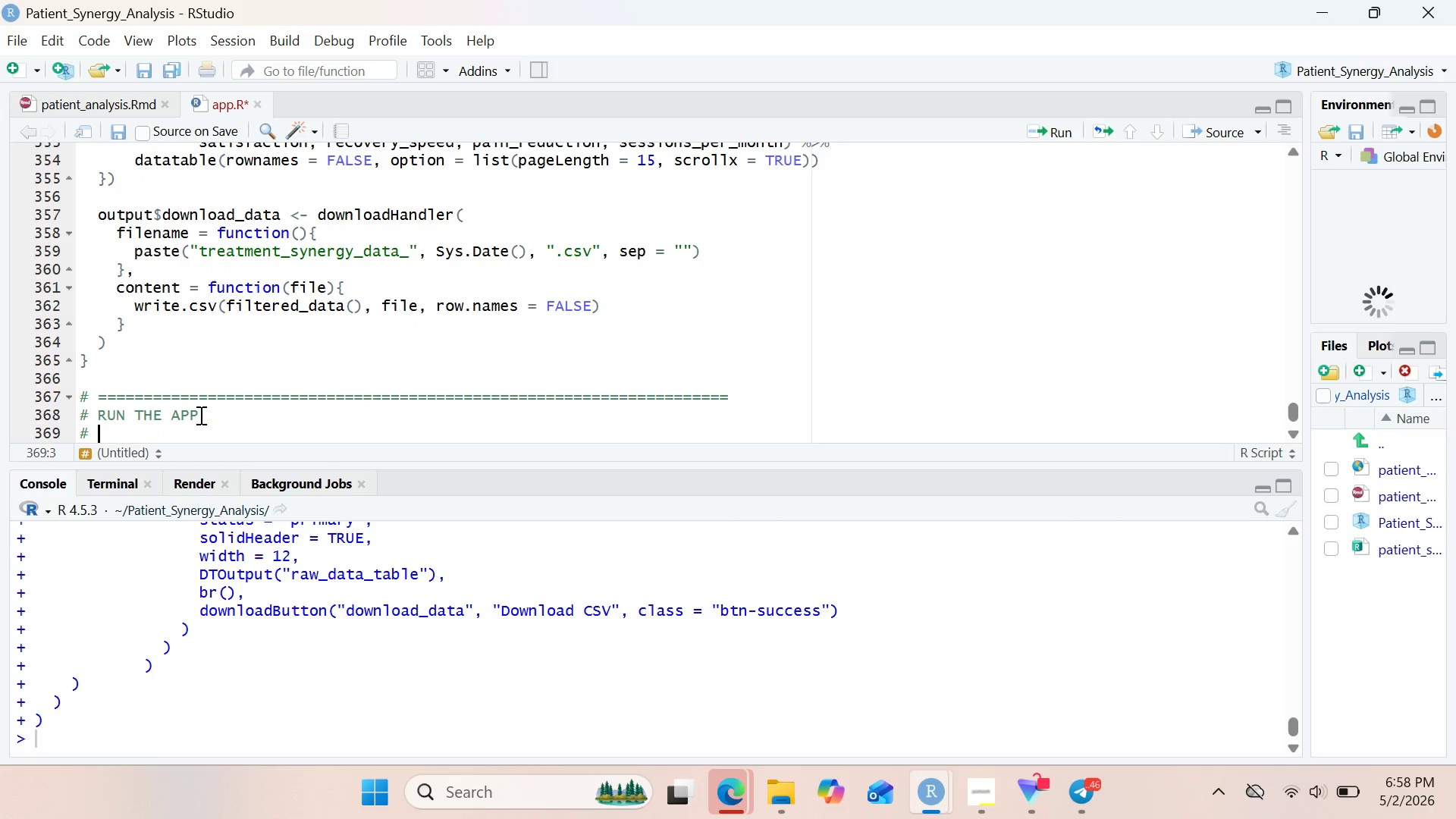 
hold_key(key=ShiftRight, duration=0.83)
 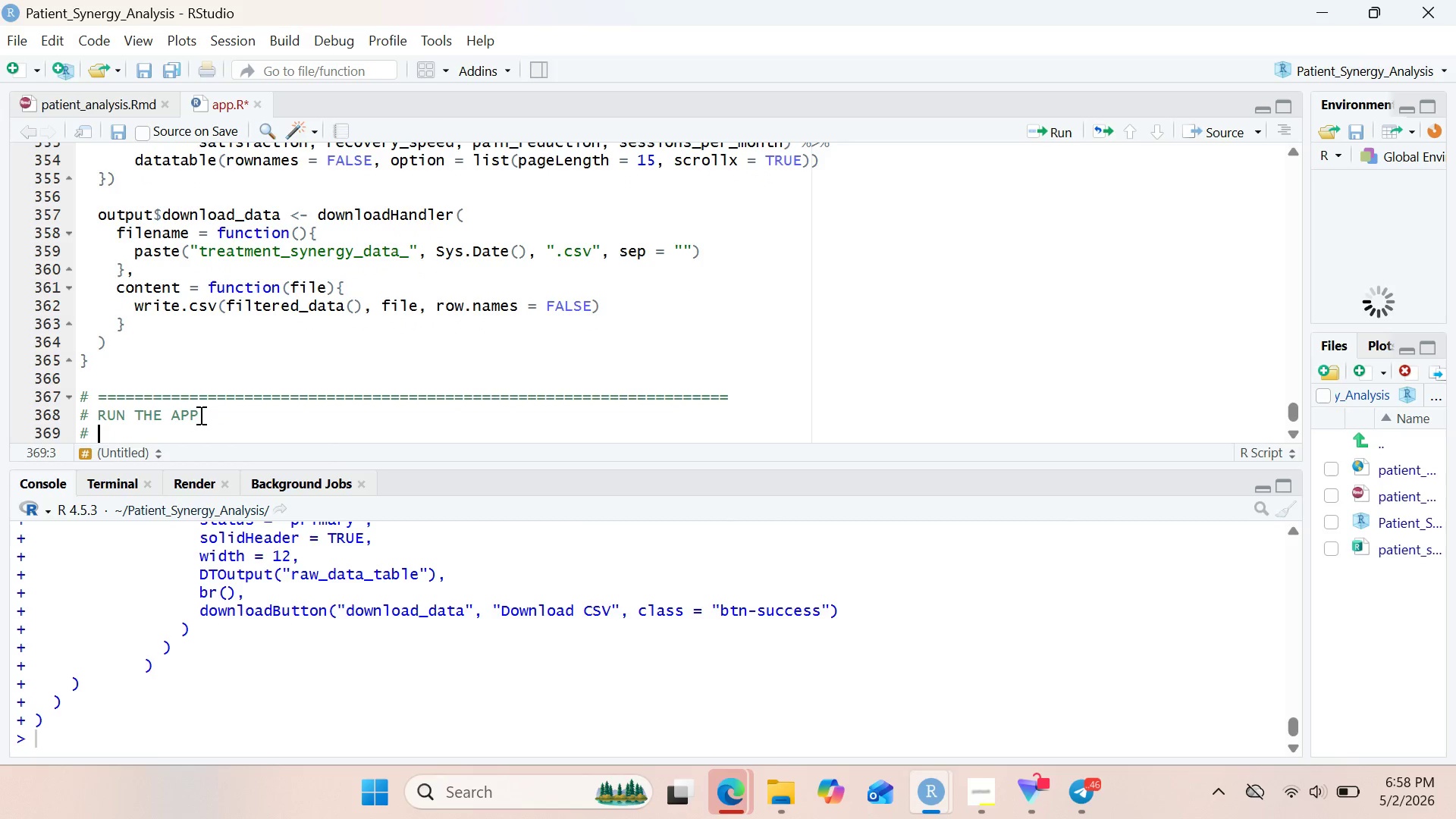 
hold_key(key=Equal, duration=0.55)
 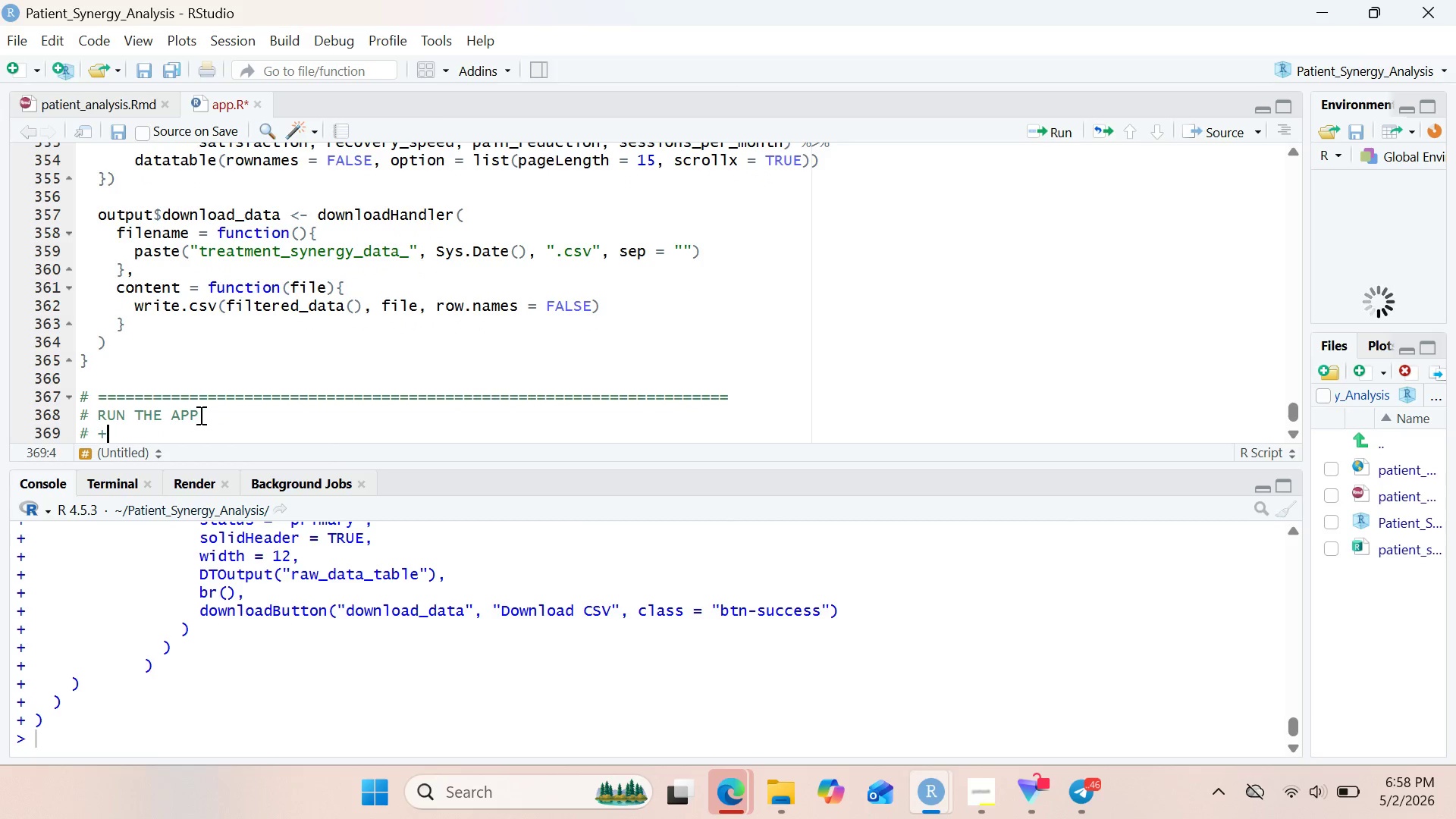 
key(Backspace)
 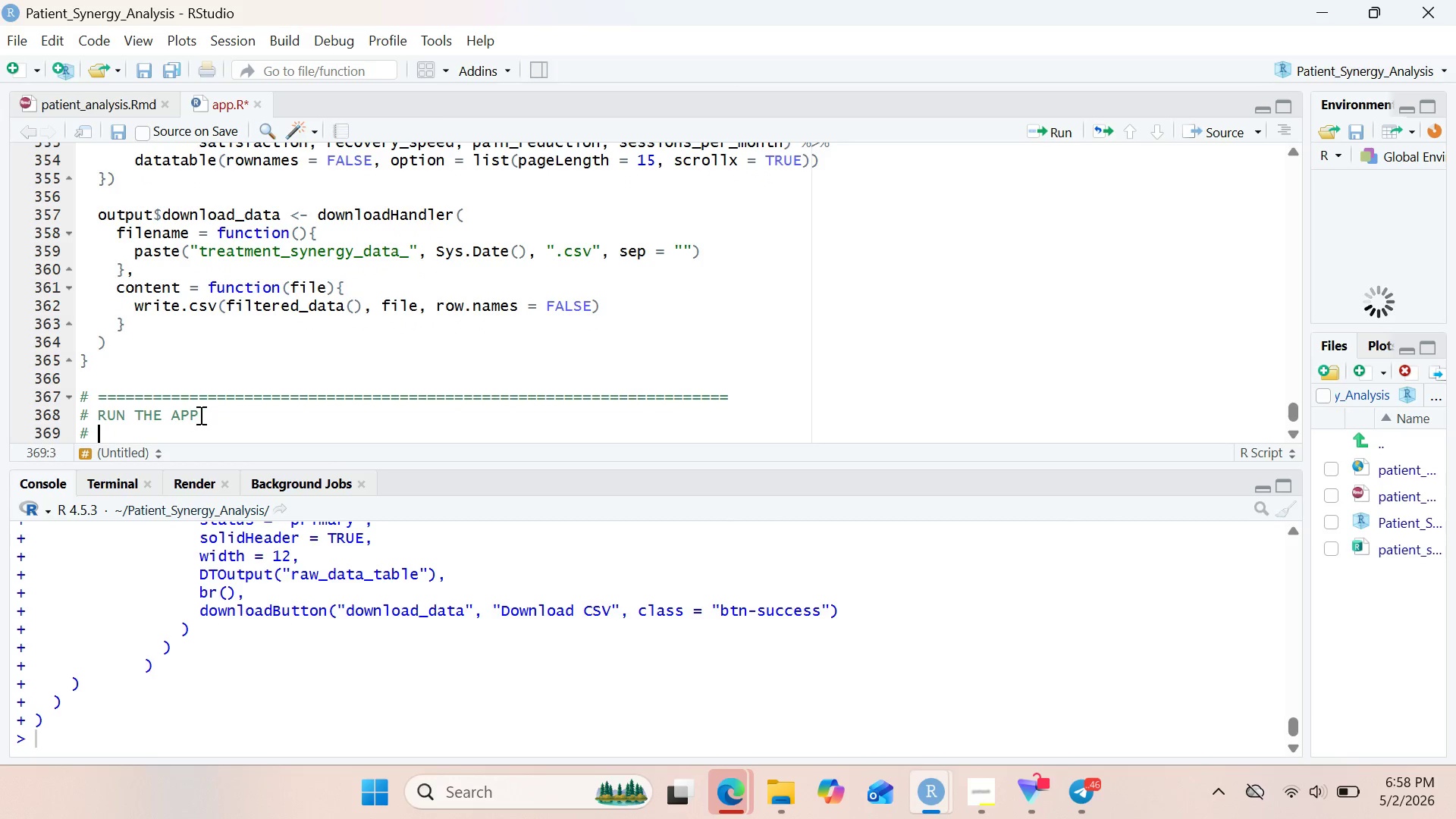 
key(Backspace)
 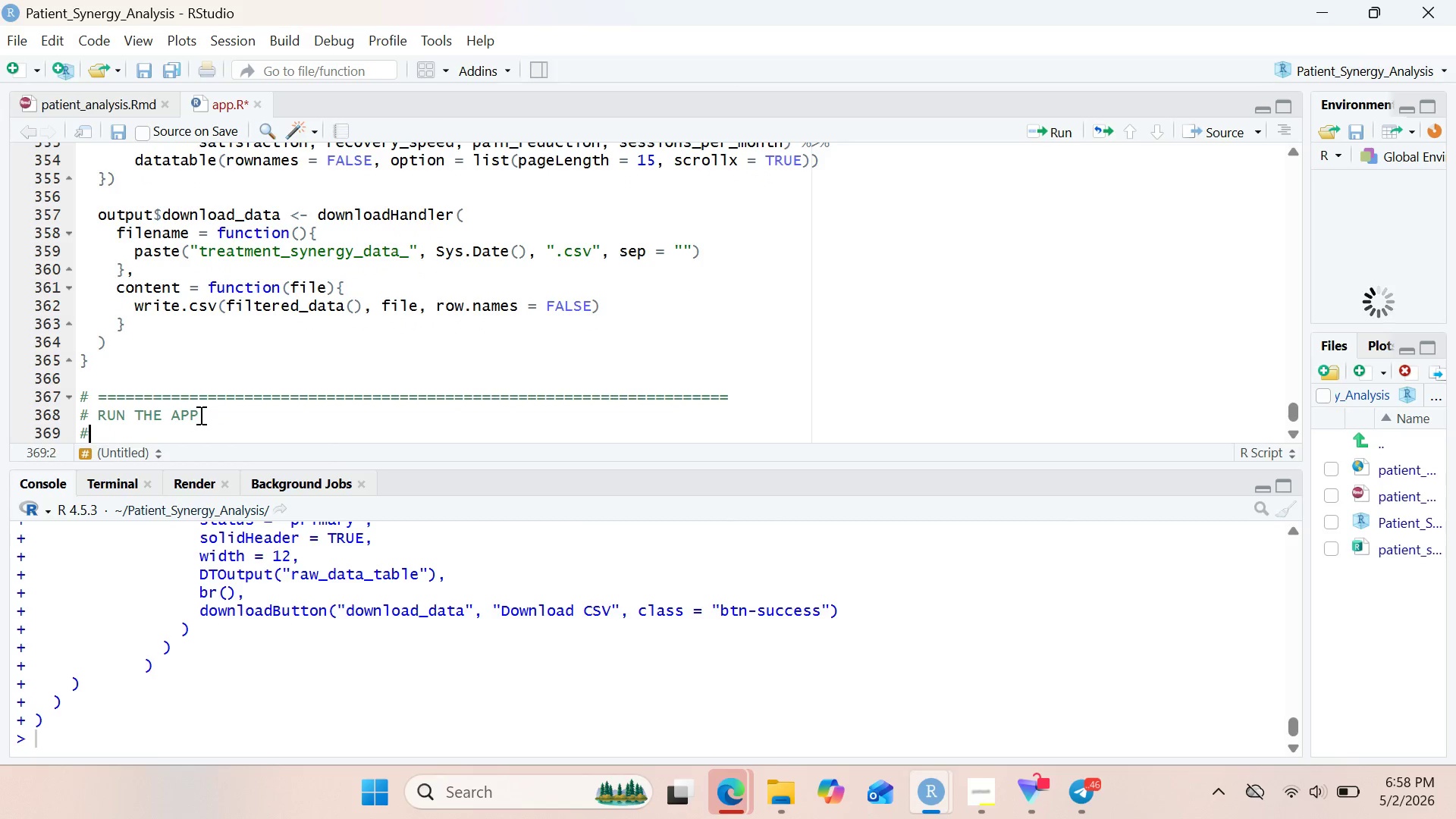 
key(Backspace)
 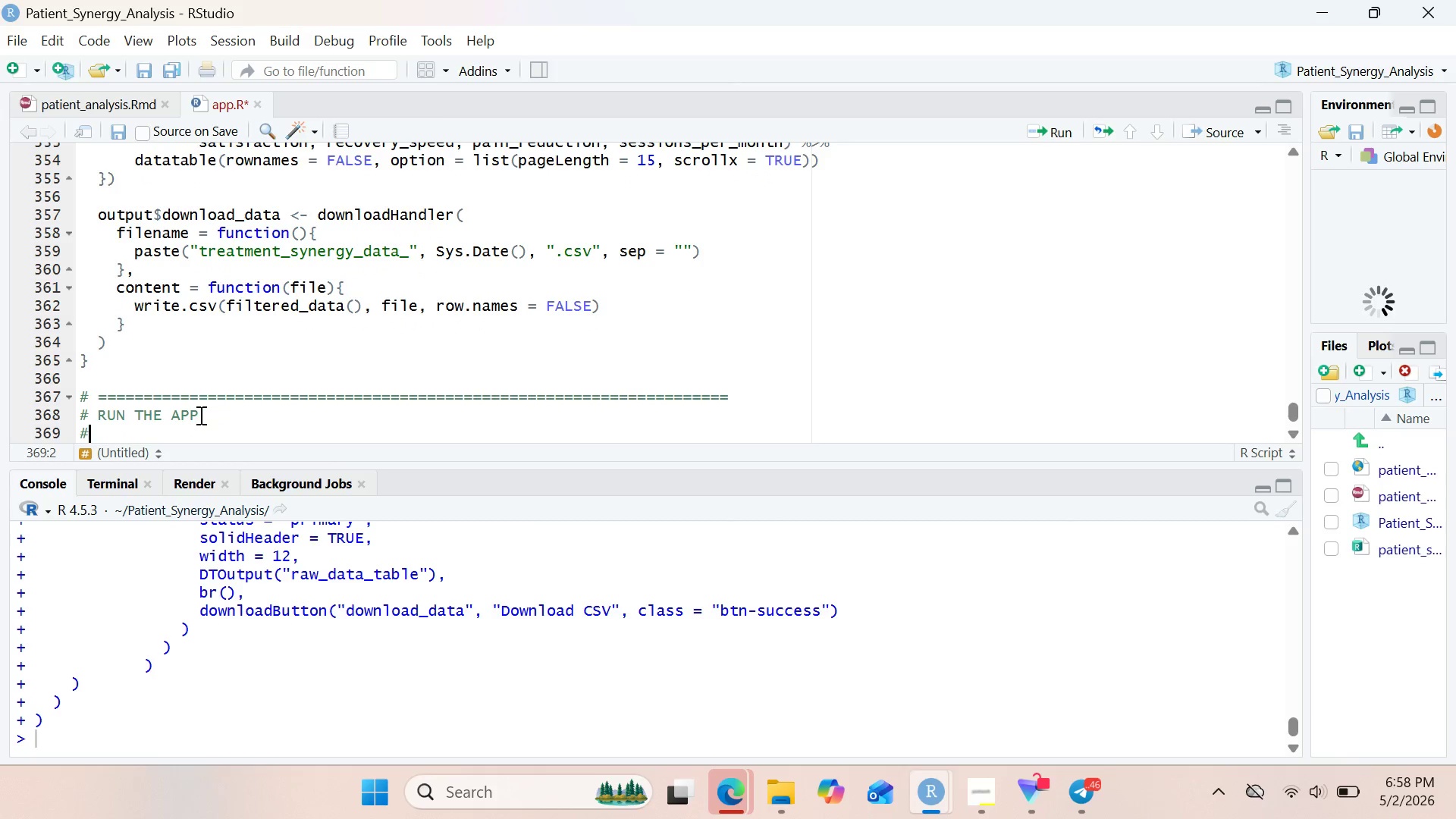 
key(Space)
 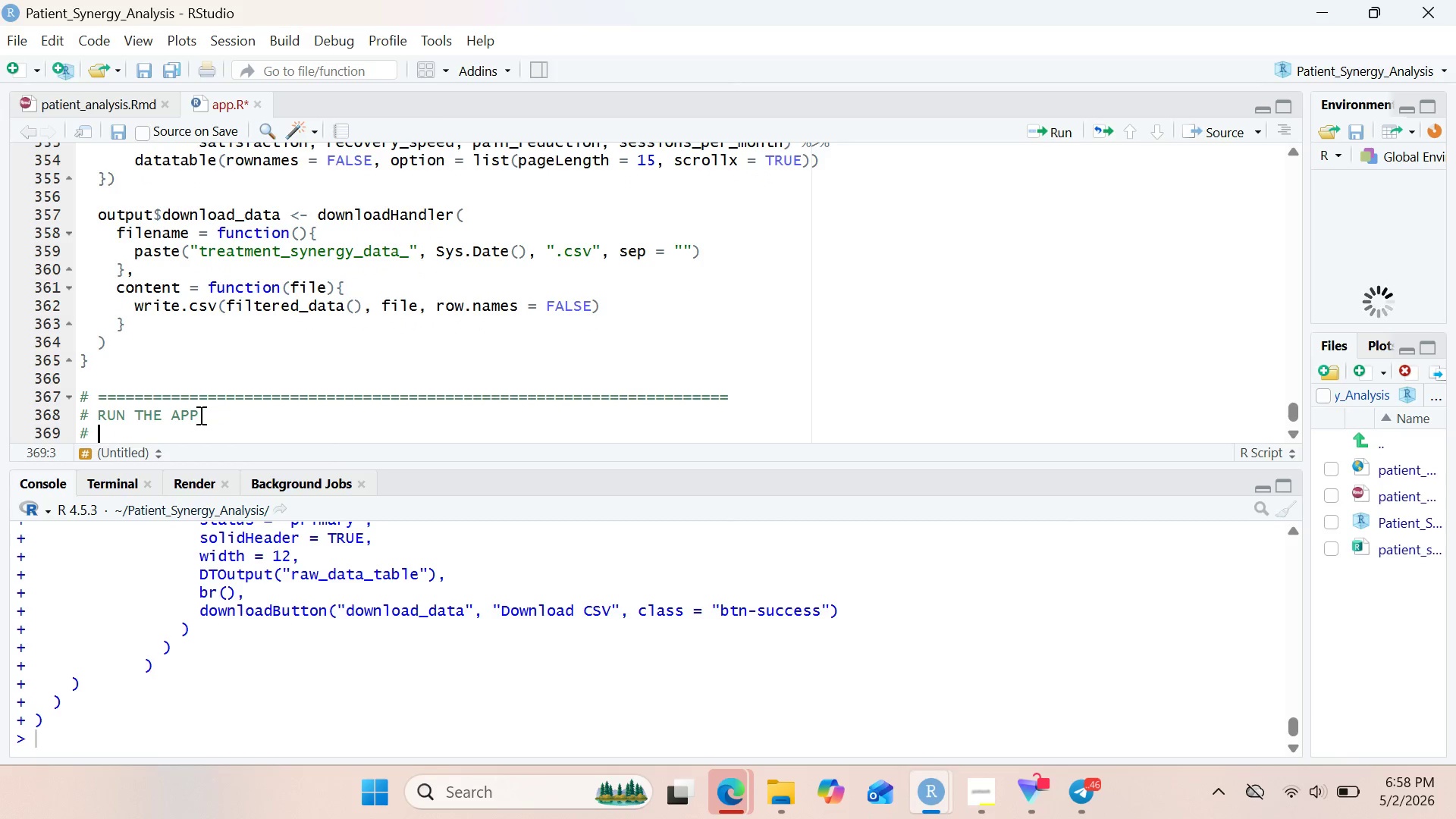 
hold_key(key=Equal, duration=1.52)
 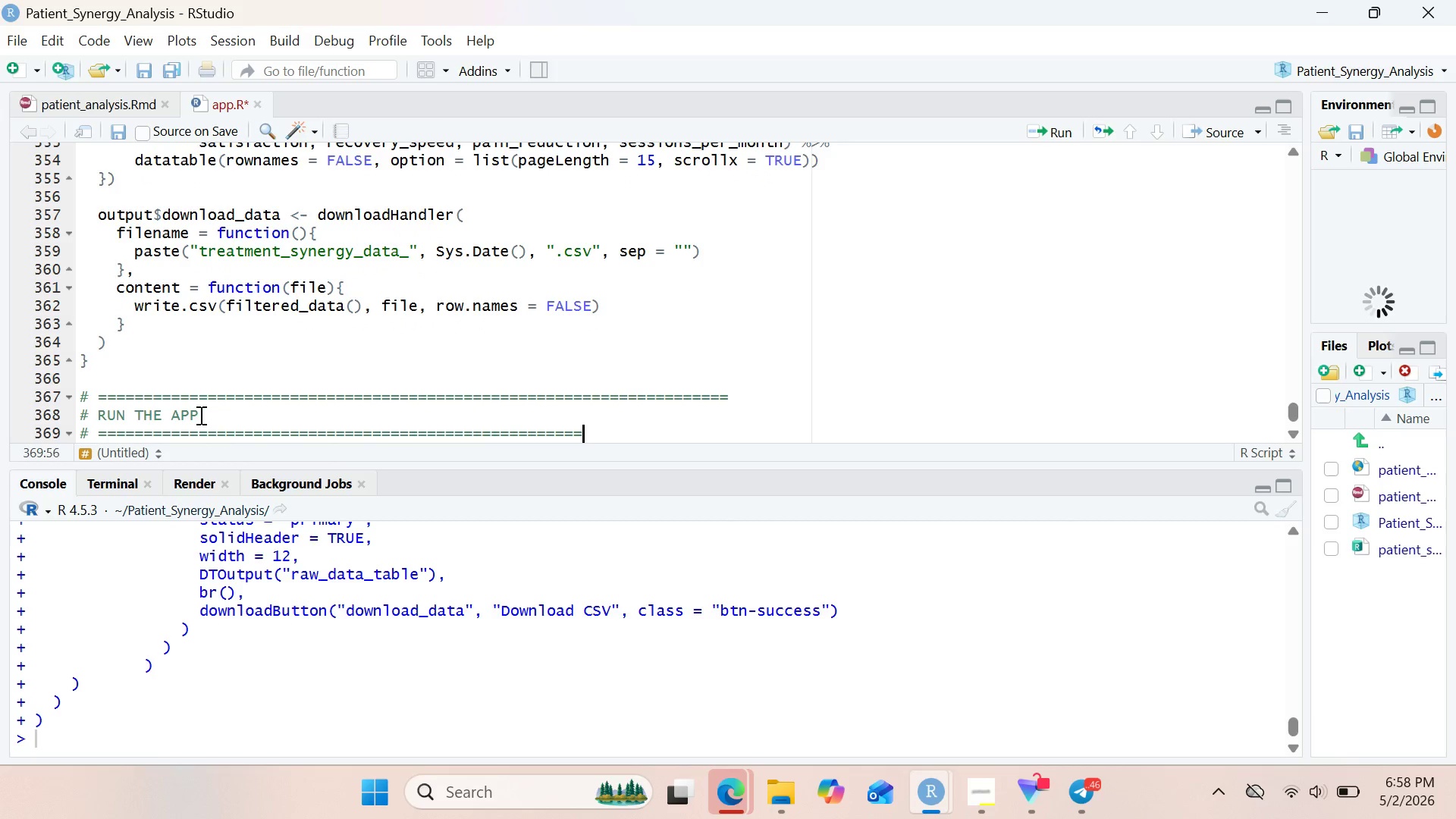 
hold_key(key=Equal, duration=1.06)
 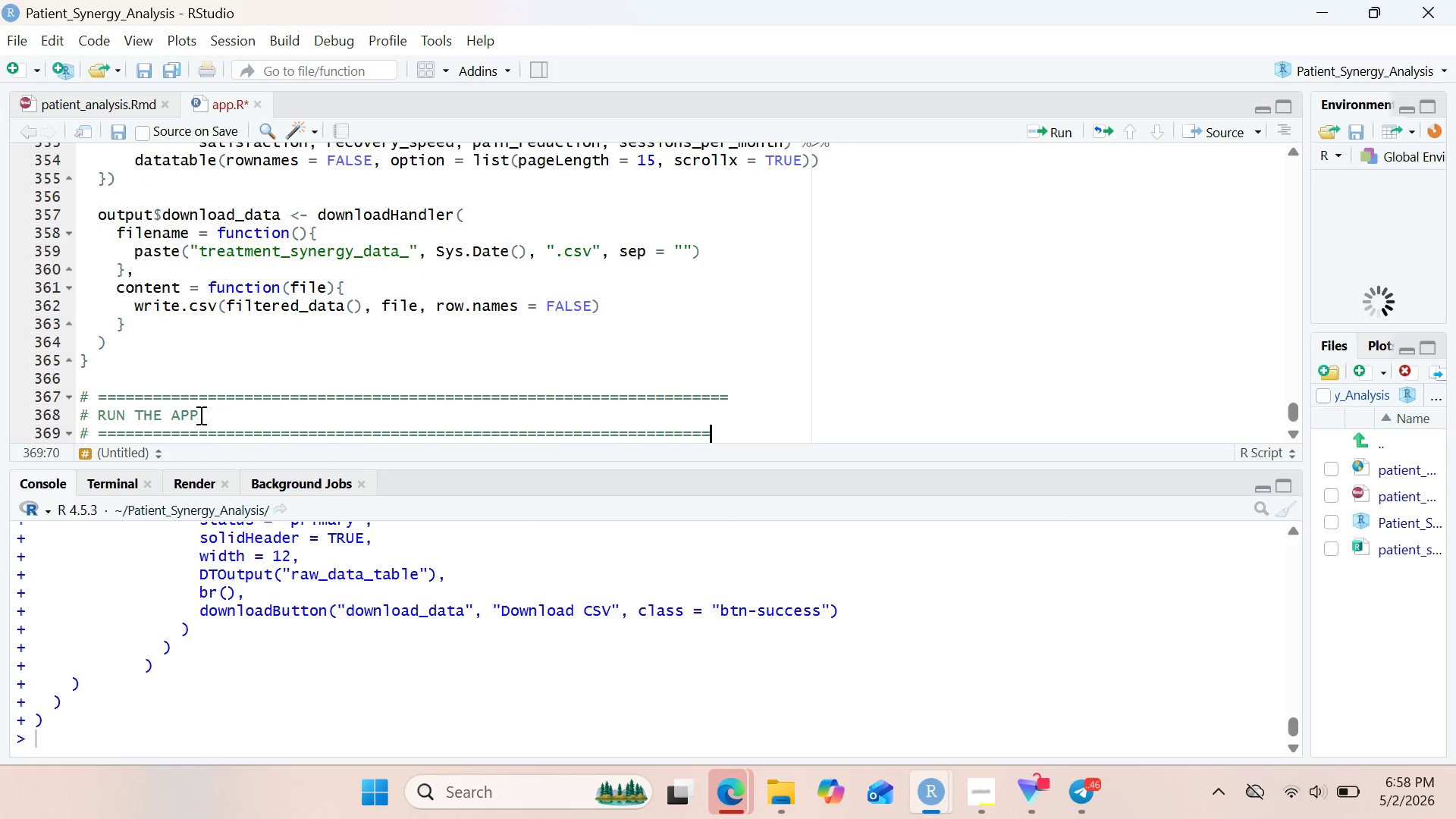 
key(Equal)
 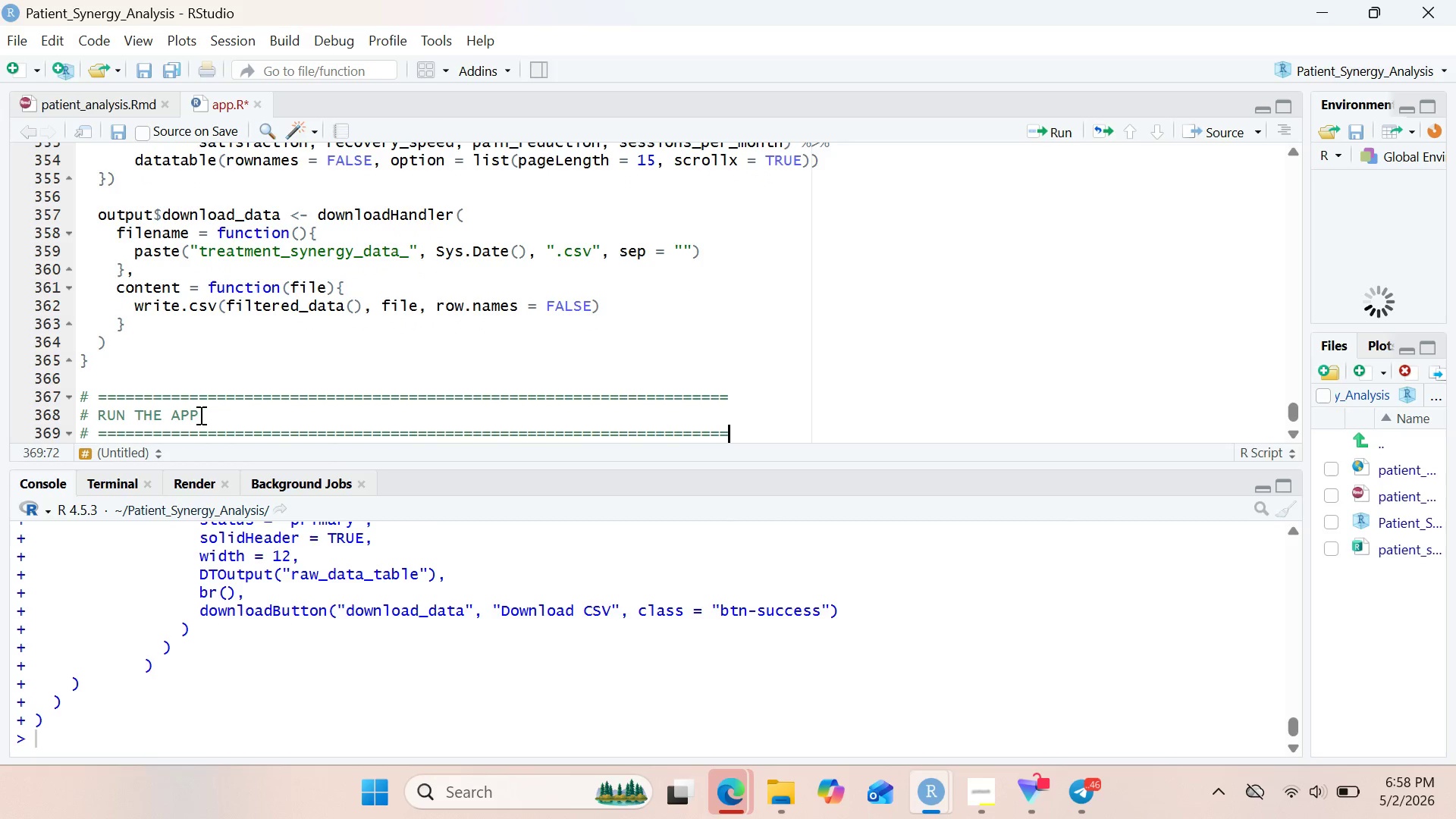 
key(Equal)
 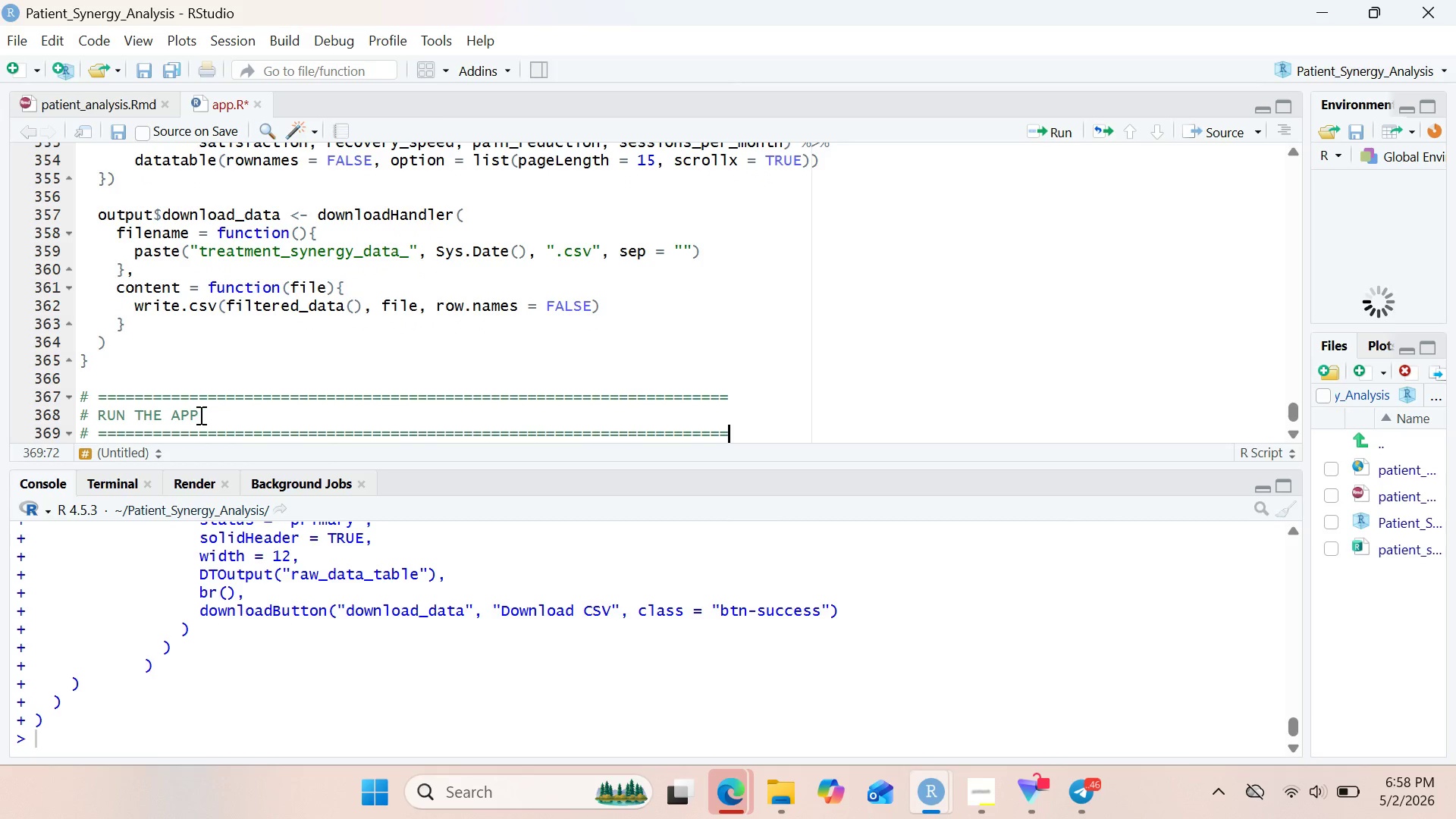 
key(Enter)
 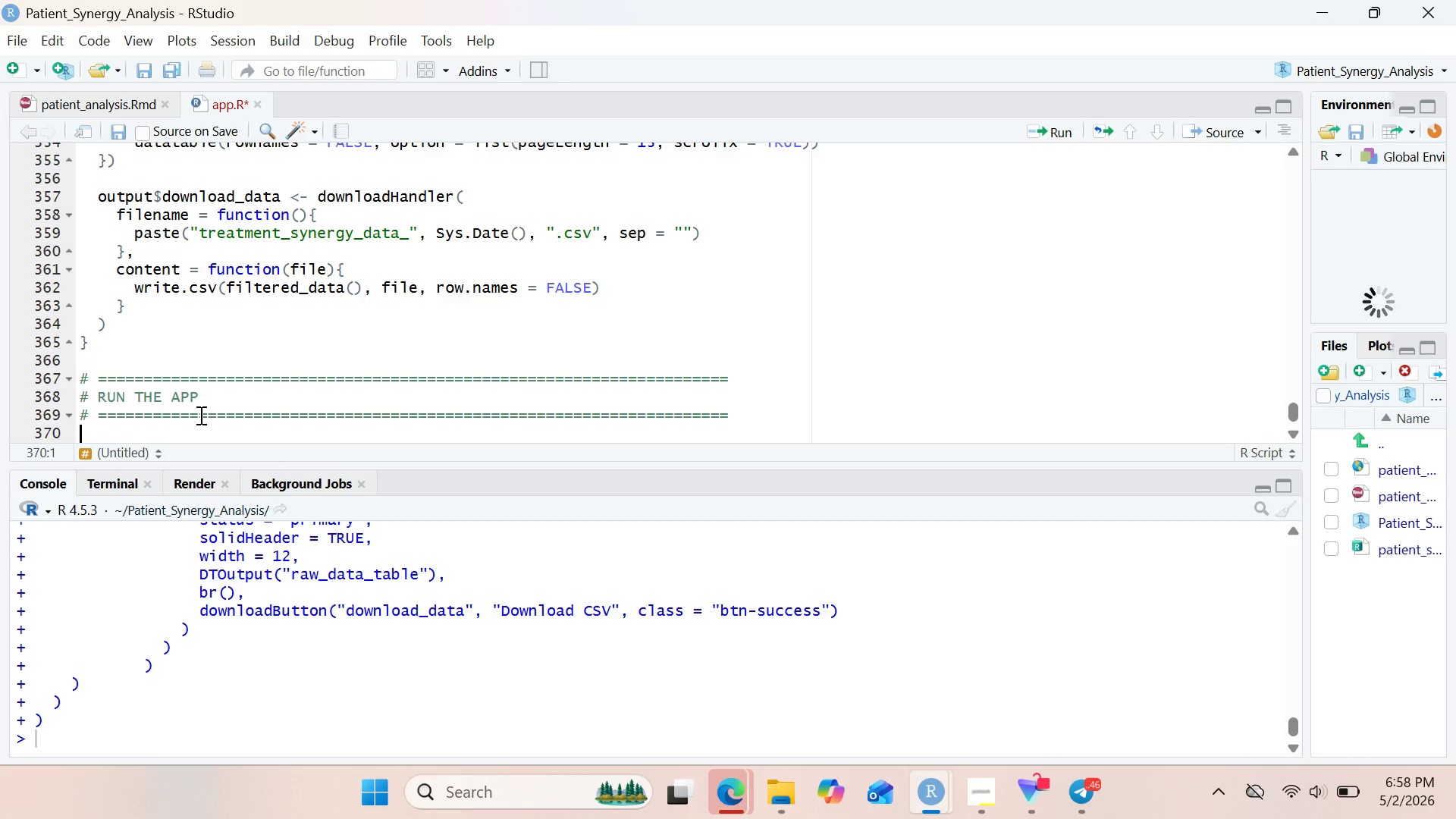 
type(shin)
 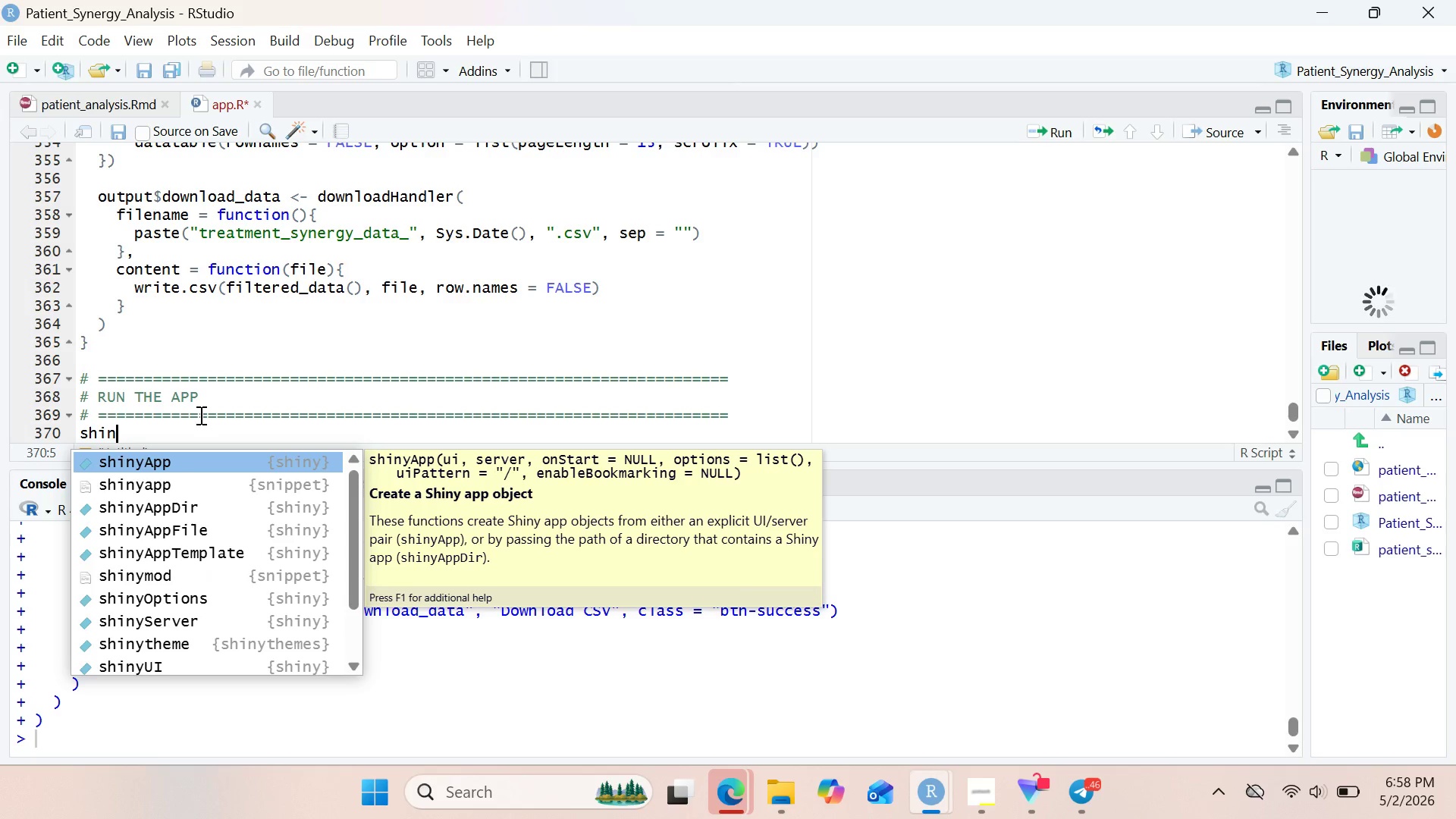 
key(Enter)
 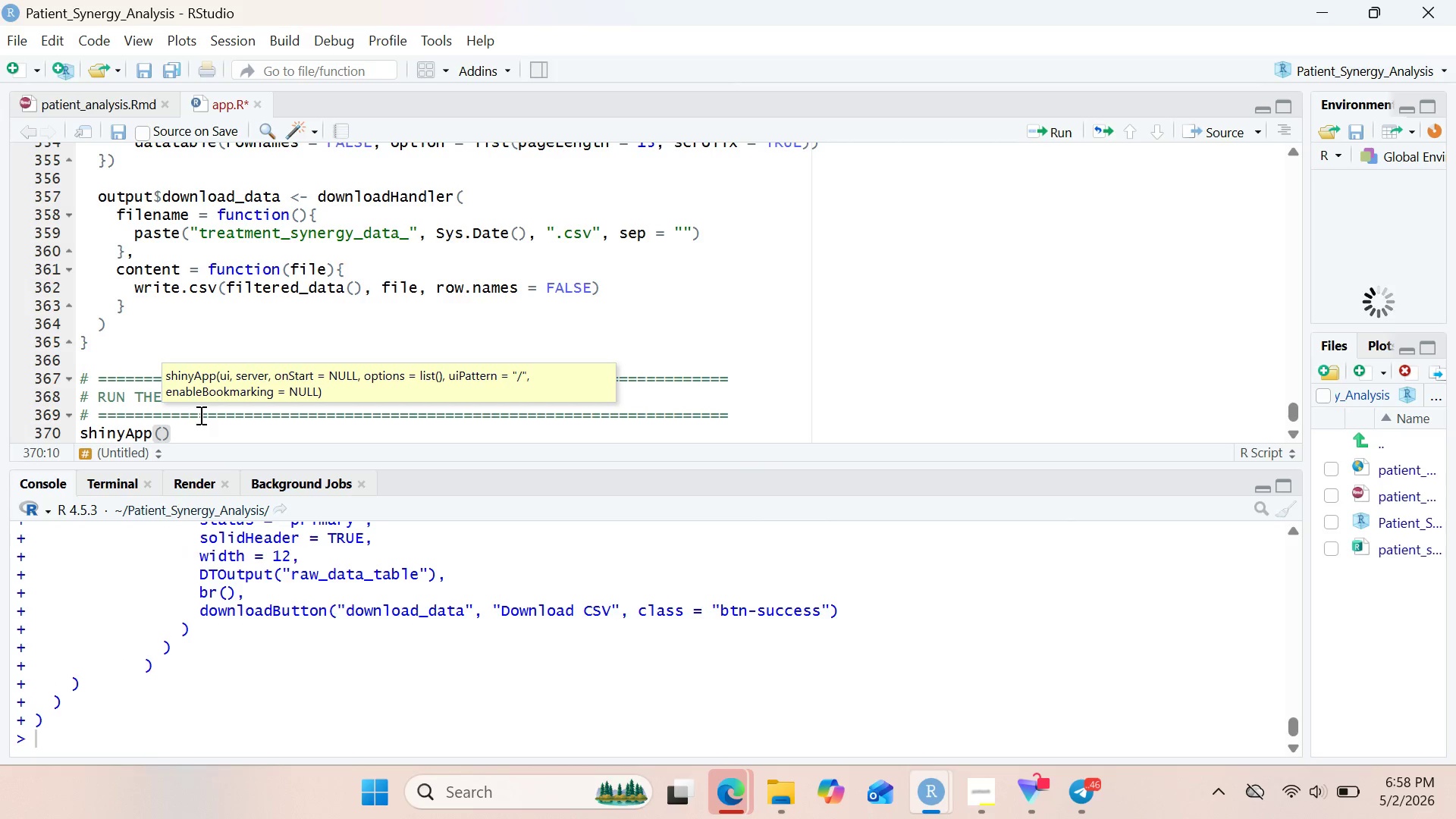 
type(ui = ui, server = server)
 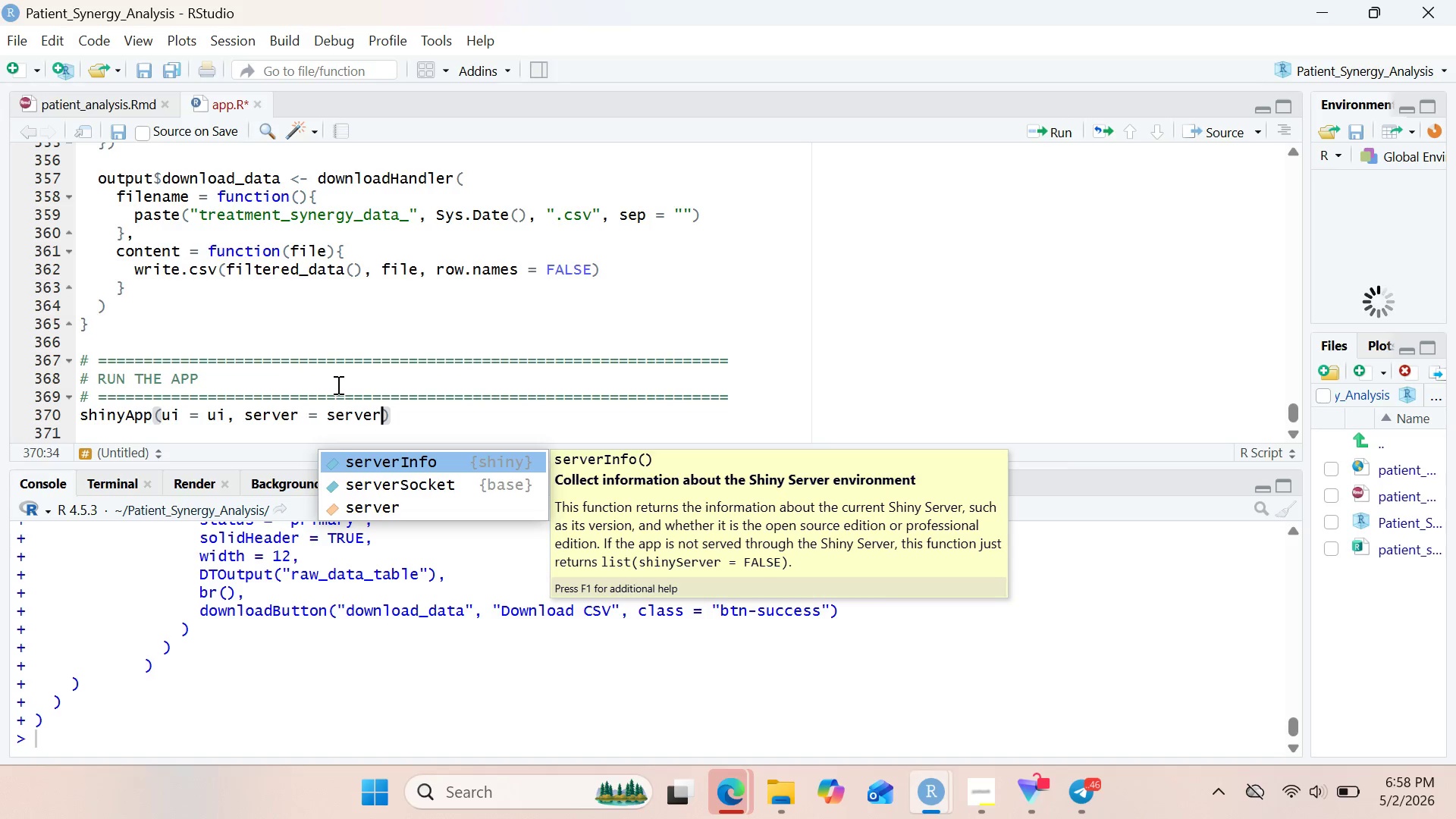 
left_click([510, 394])
 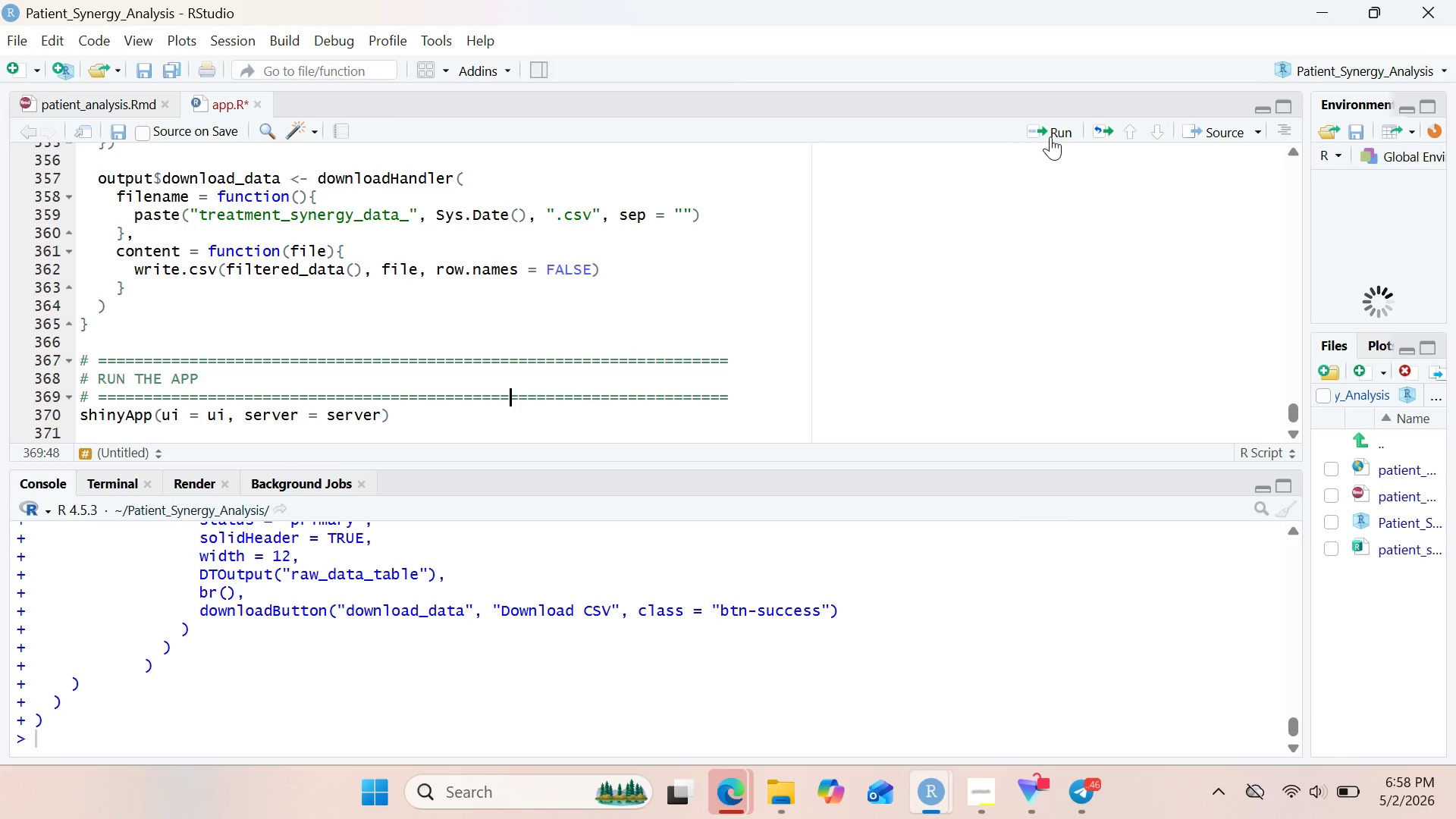 
left_click([1053, 136])
 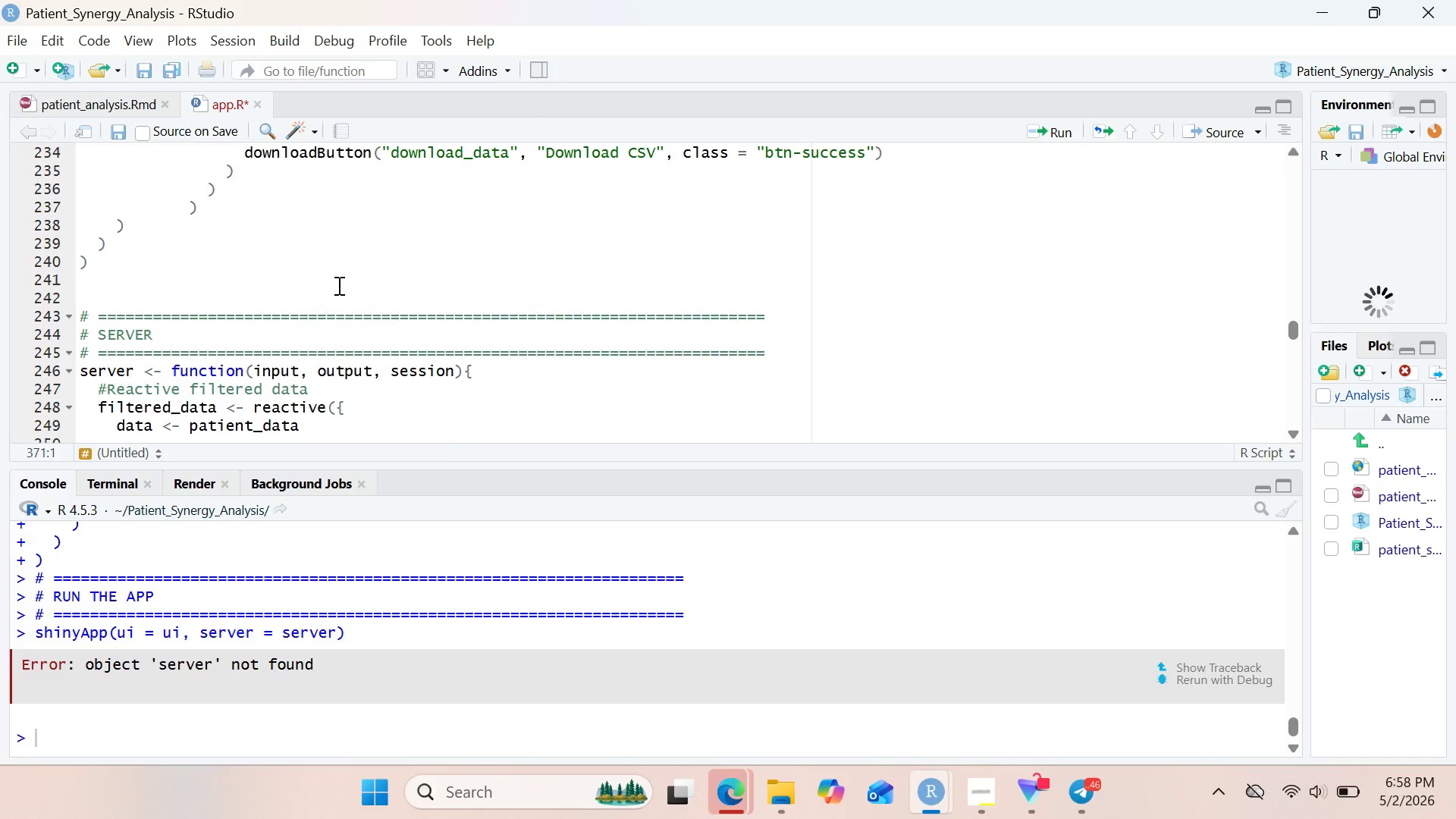 
wait(15.43)
 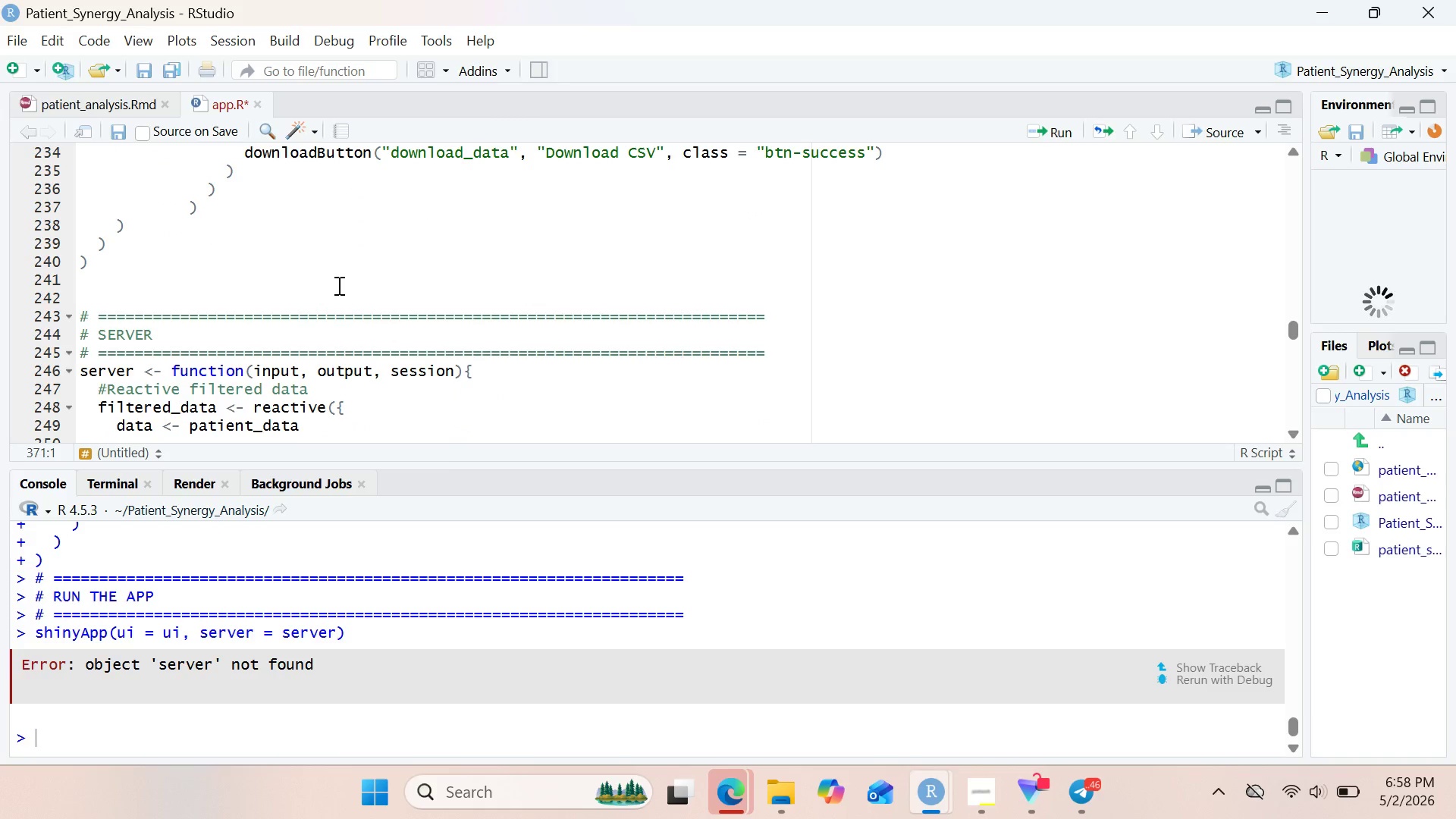 
mouse_move([305, 290])
 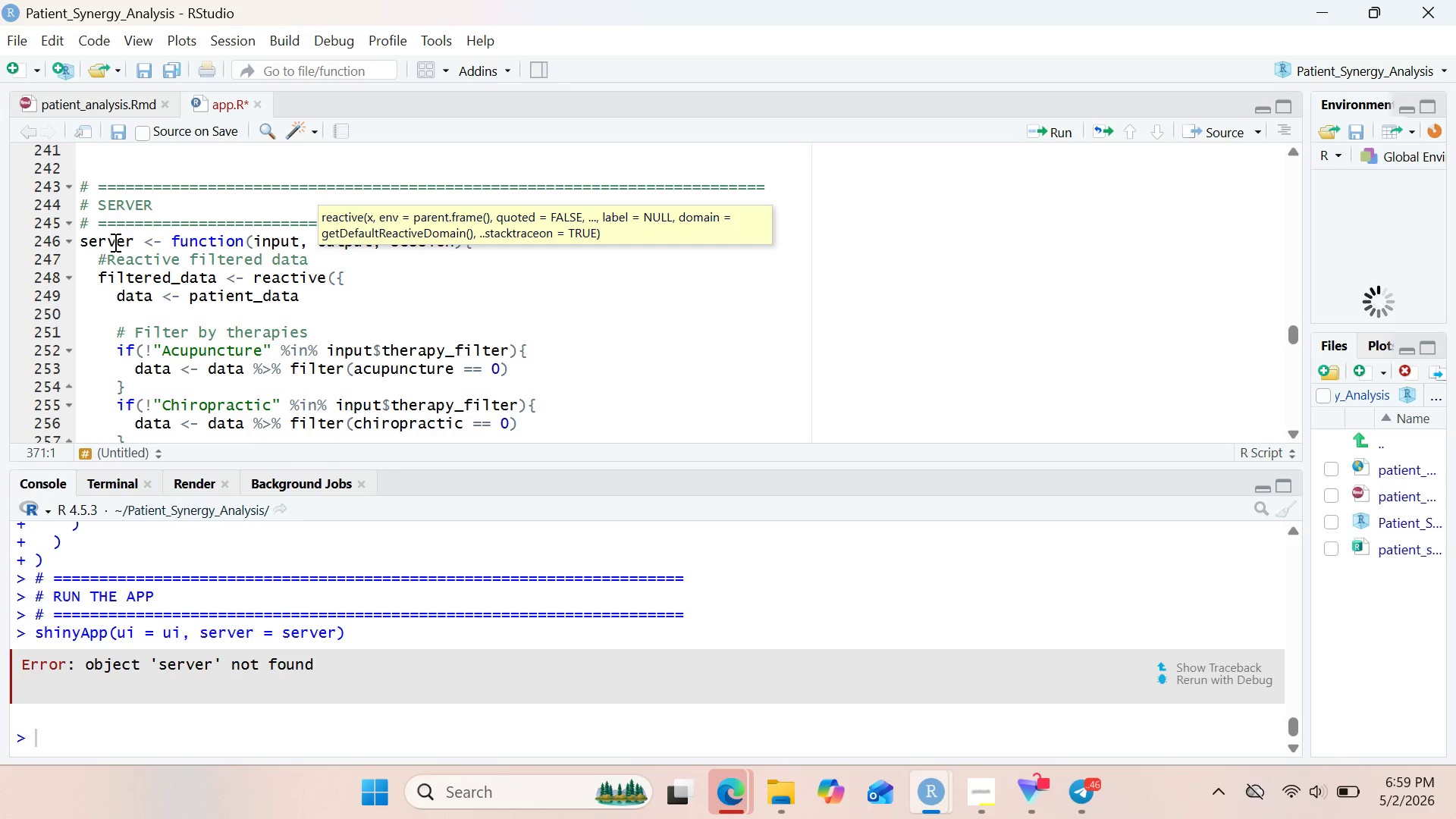 
double_click([114, 242])
 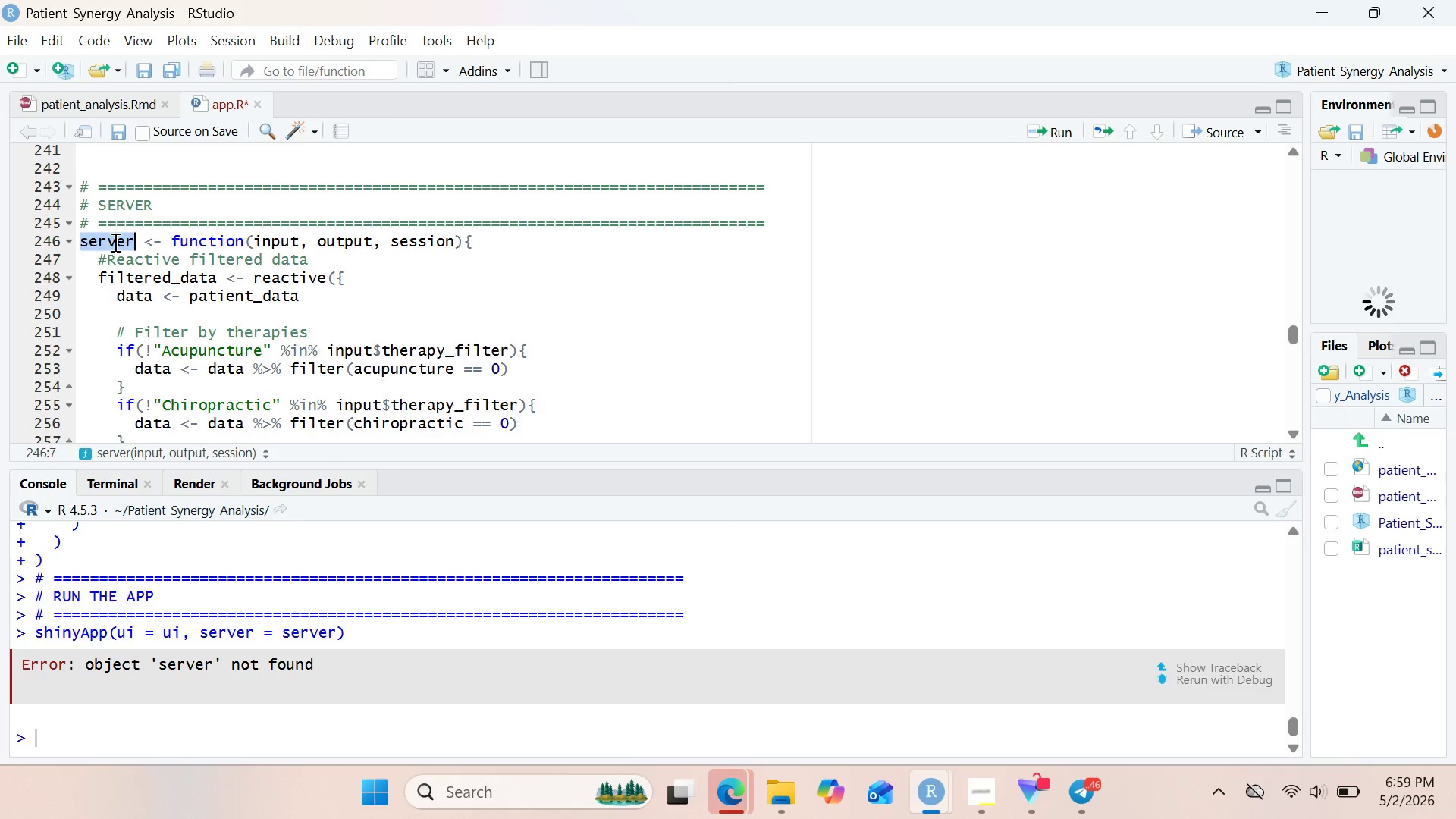 
key(Control+ControlLeft)
 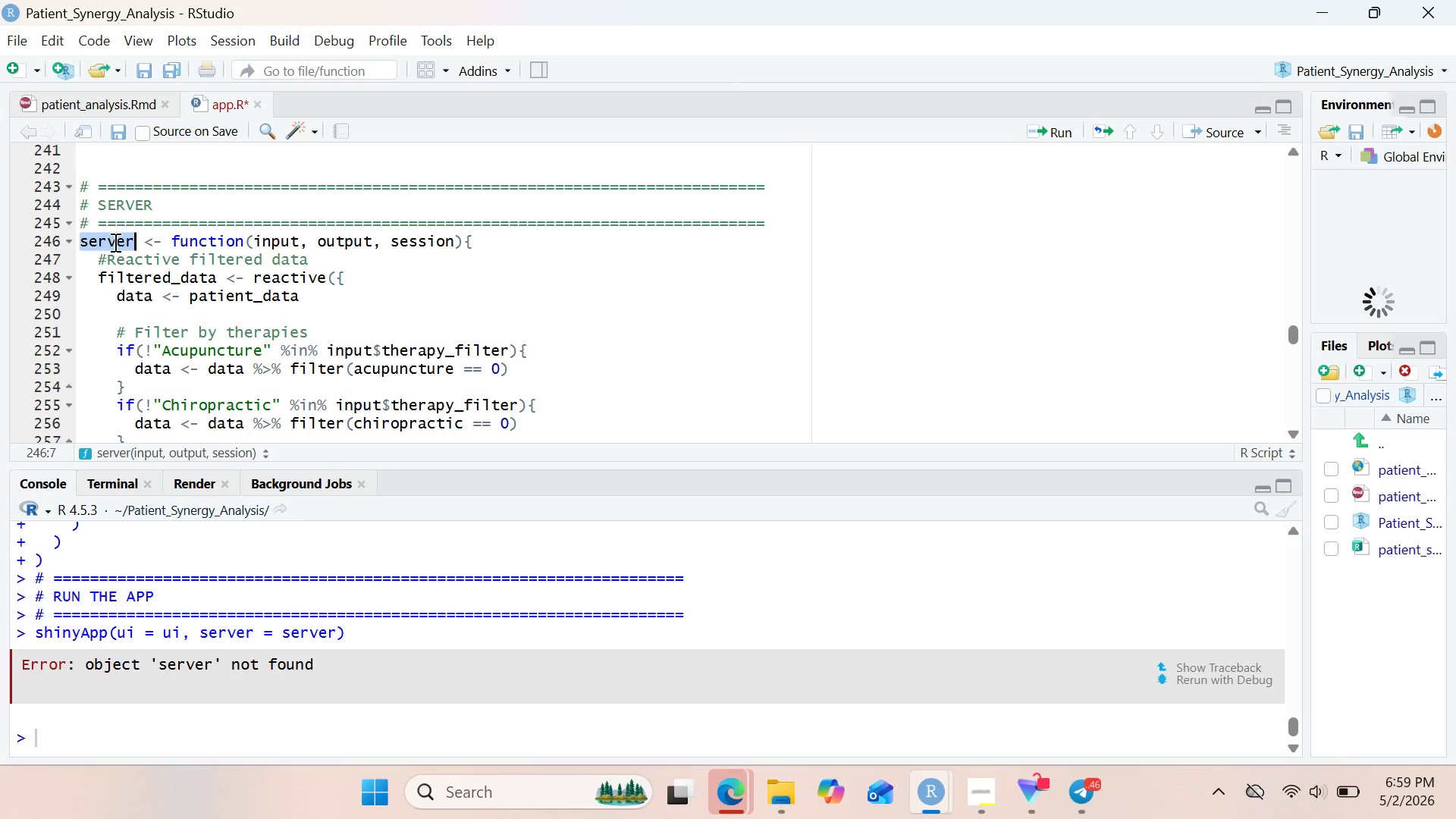 
key(Control+C)
 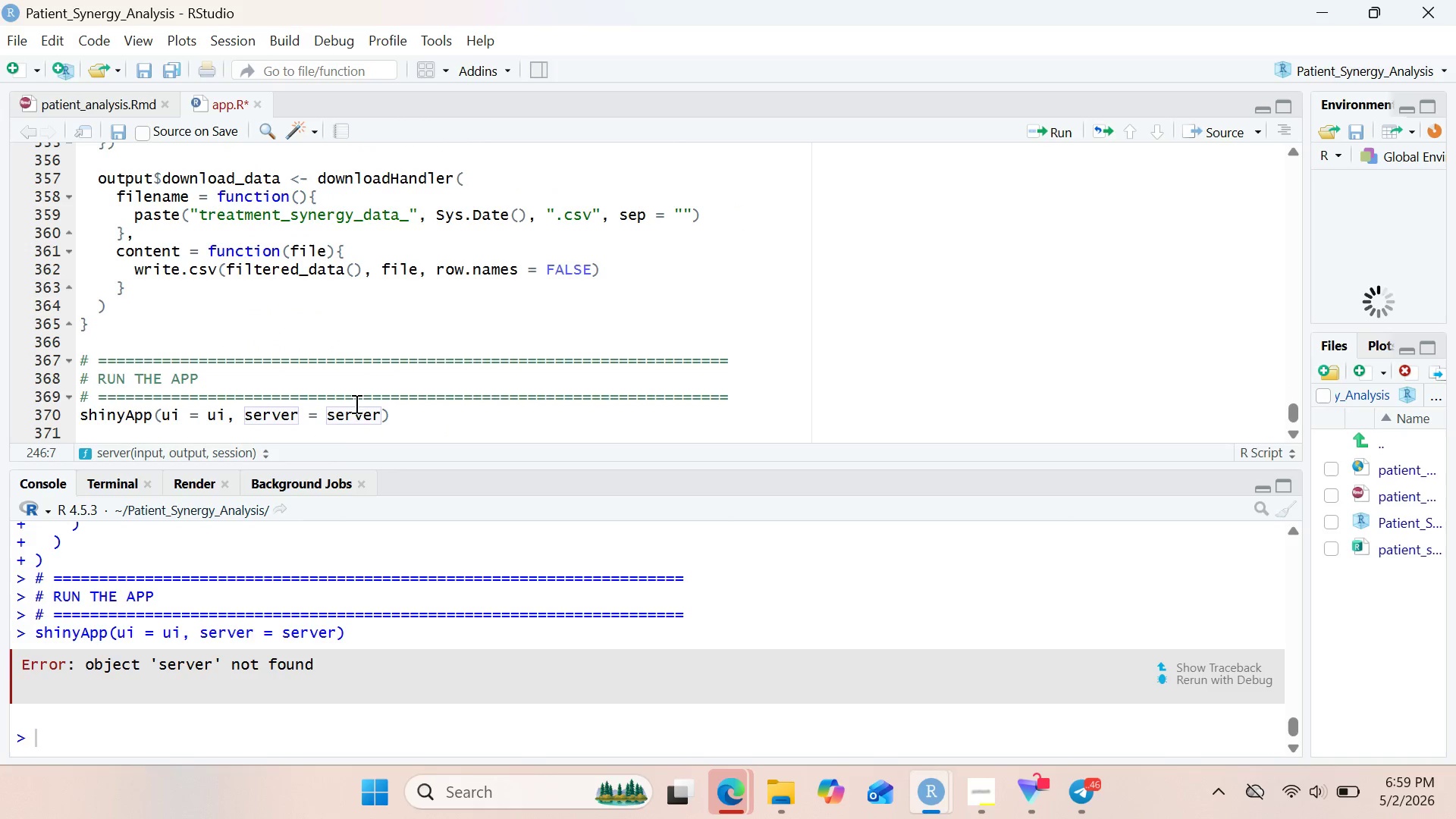 
double_click([350, 413])
 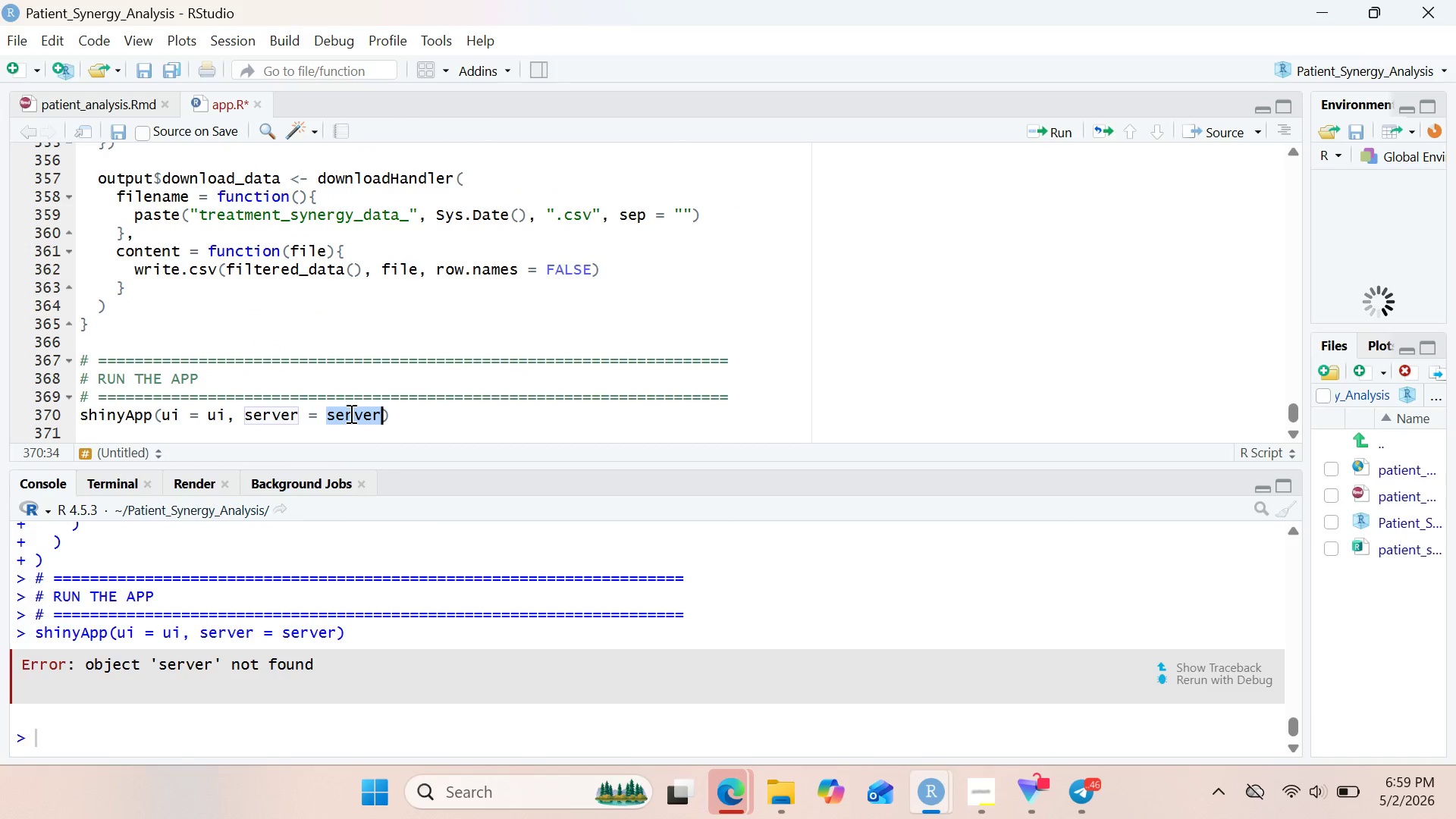 
key(Control+ControlLeft)
 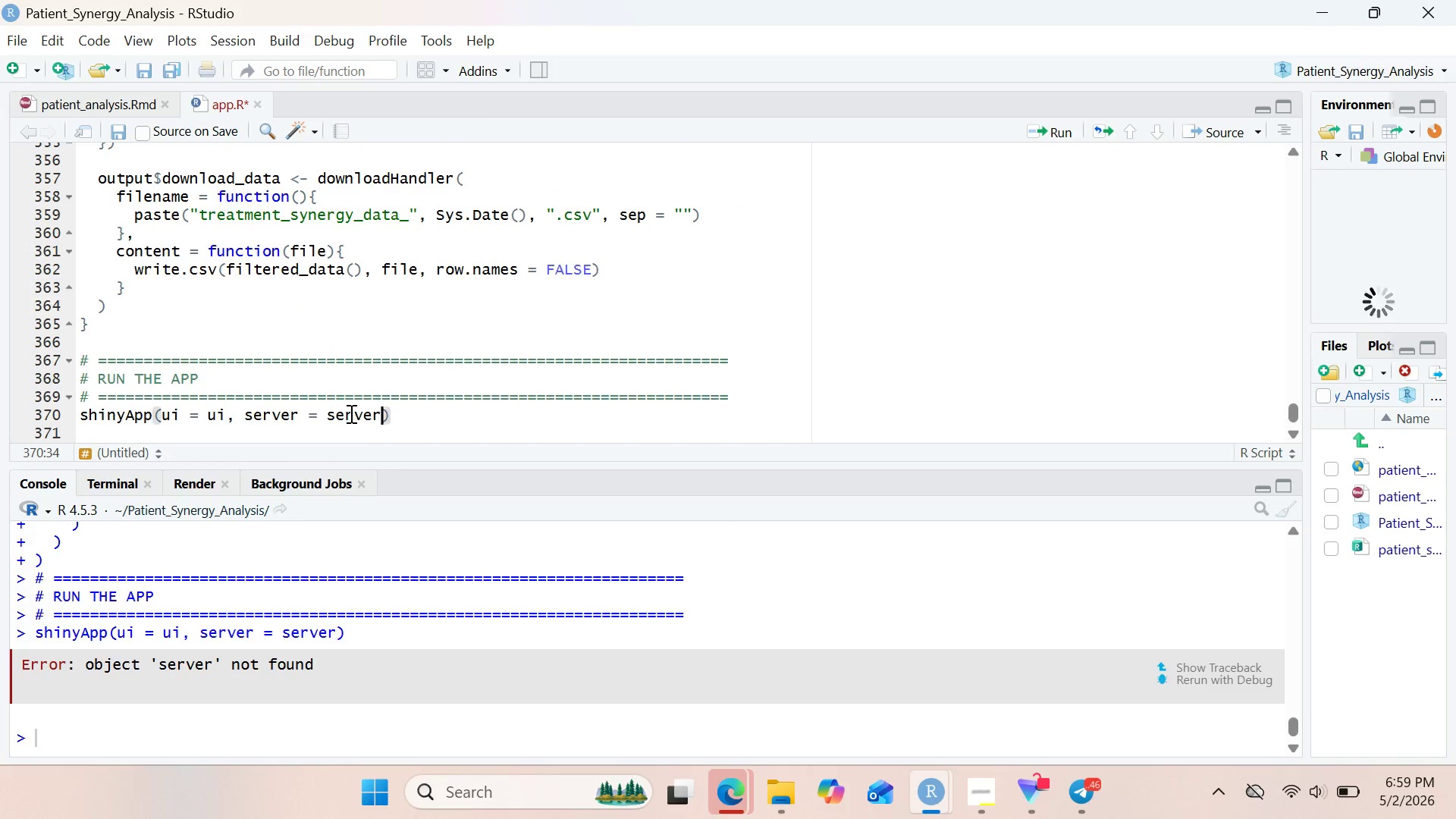 
key(Control+V)
 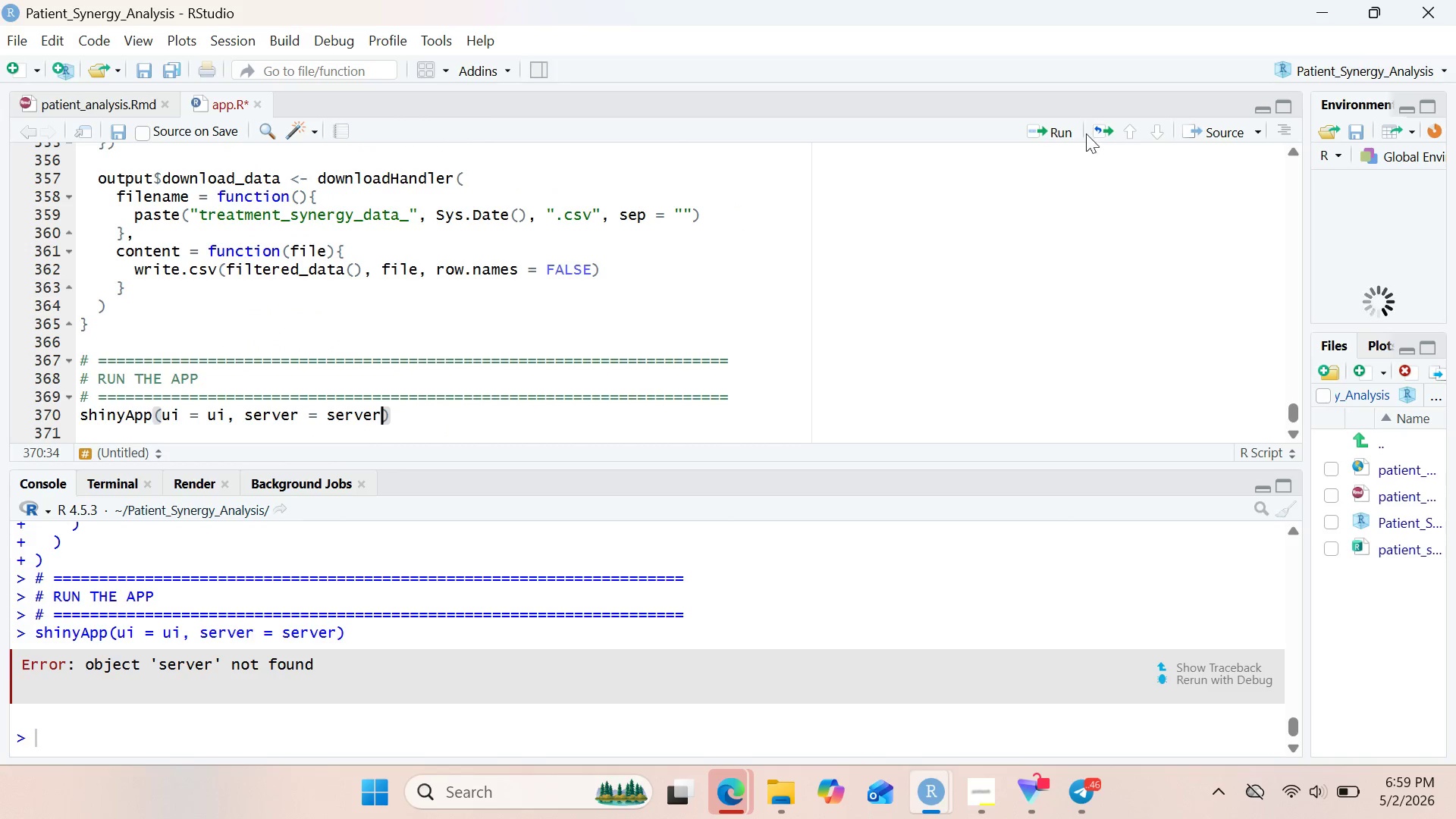 
left_click([1067, 132])
 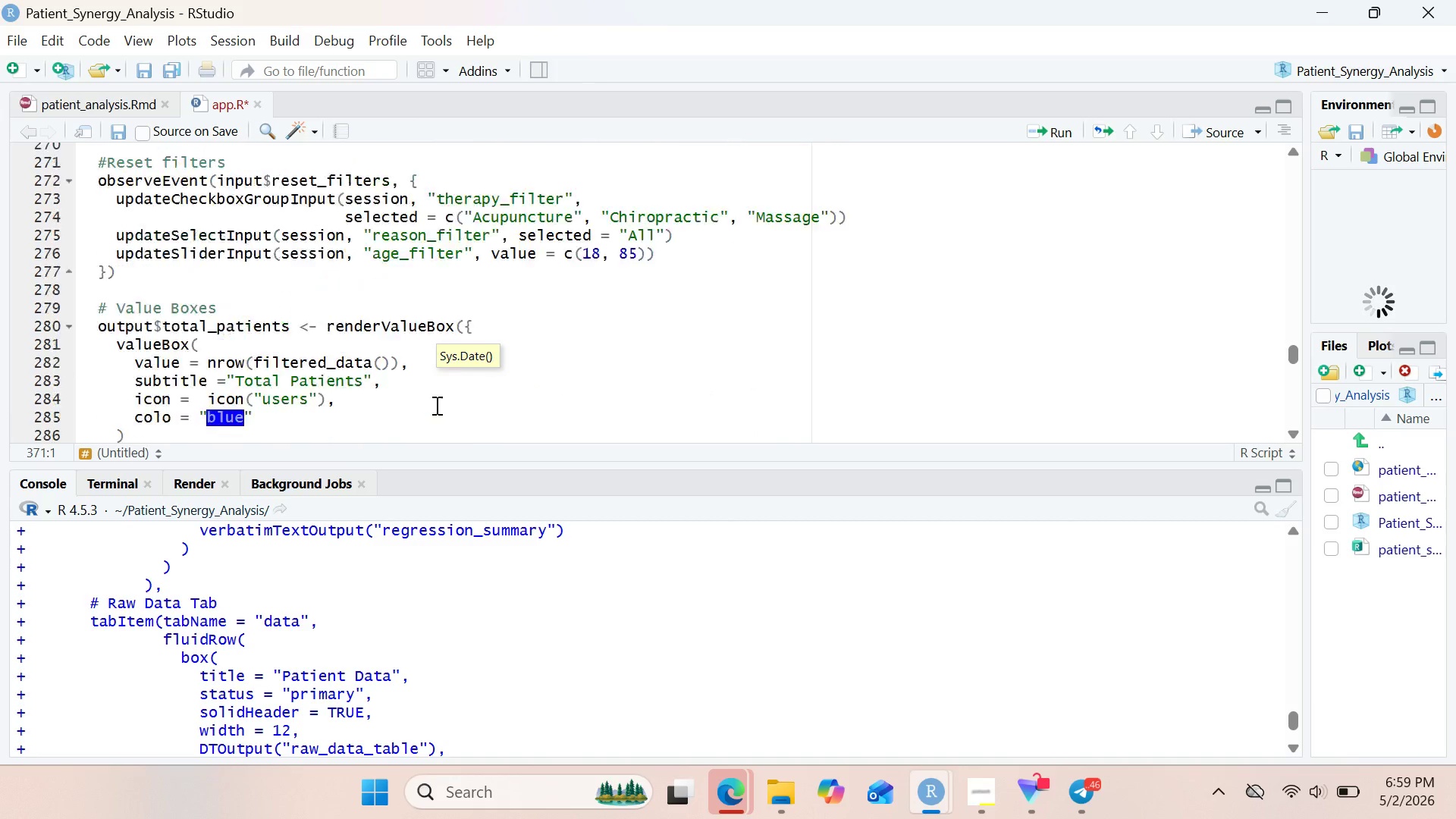 
wait(29.55)
 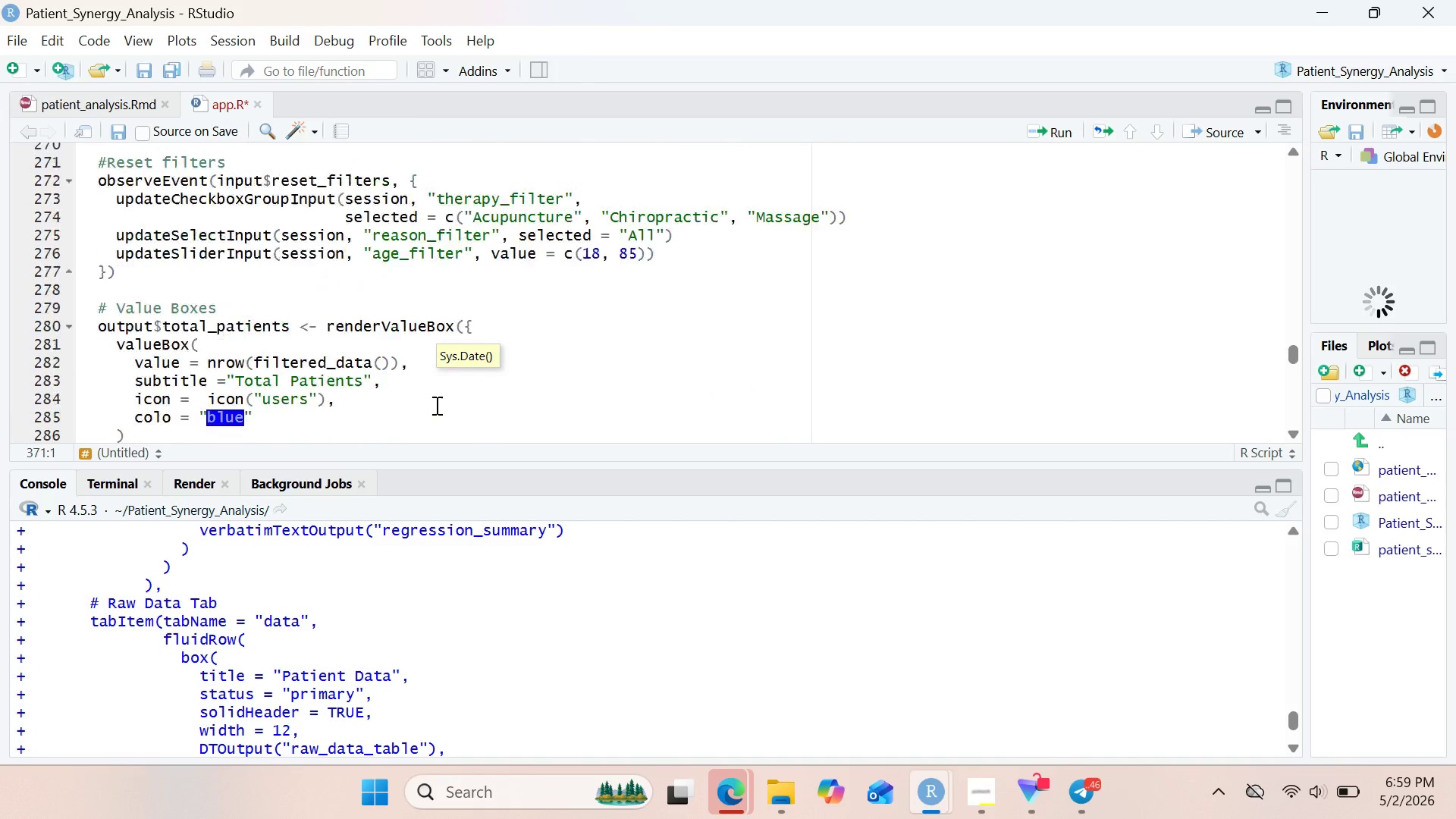 
left_click([435, 405])
 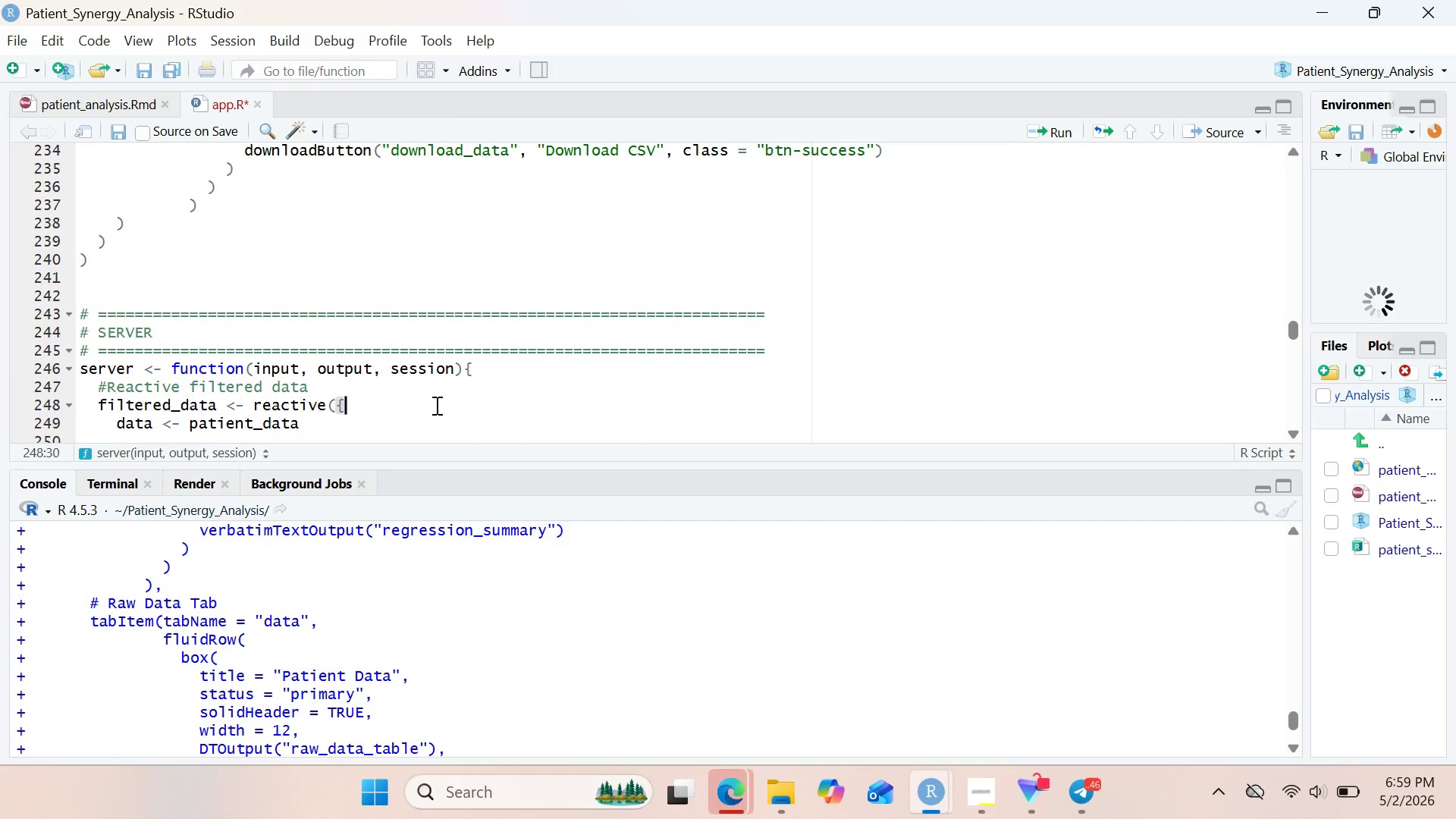 
key(Control+ControlLeft)
 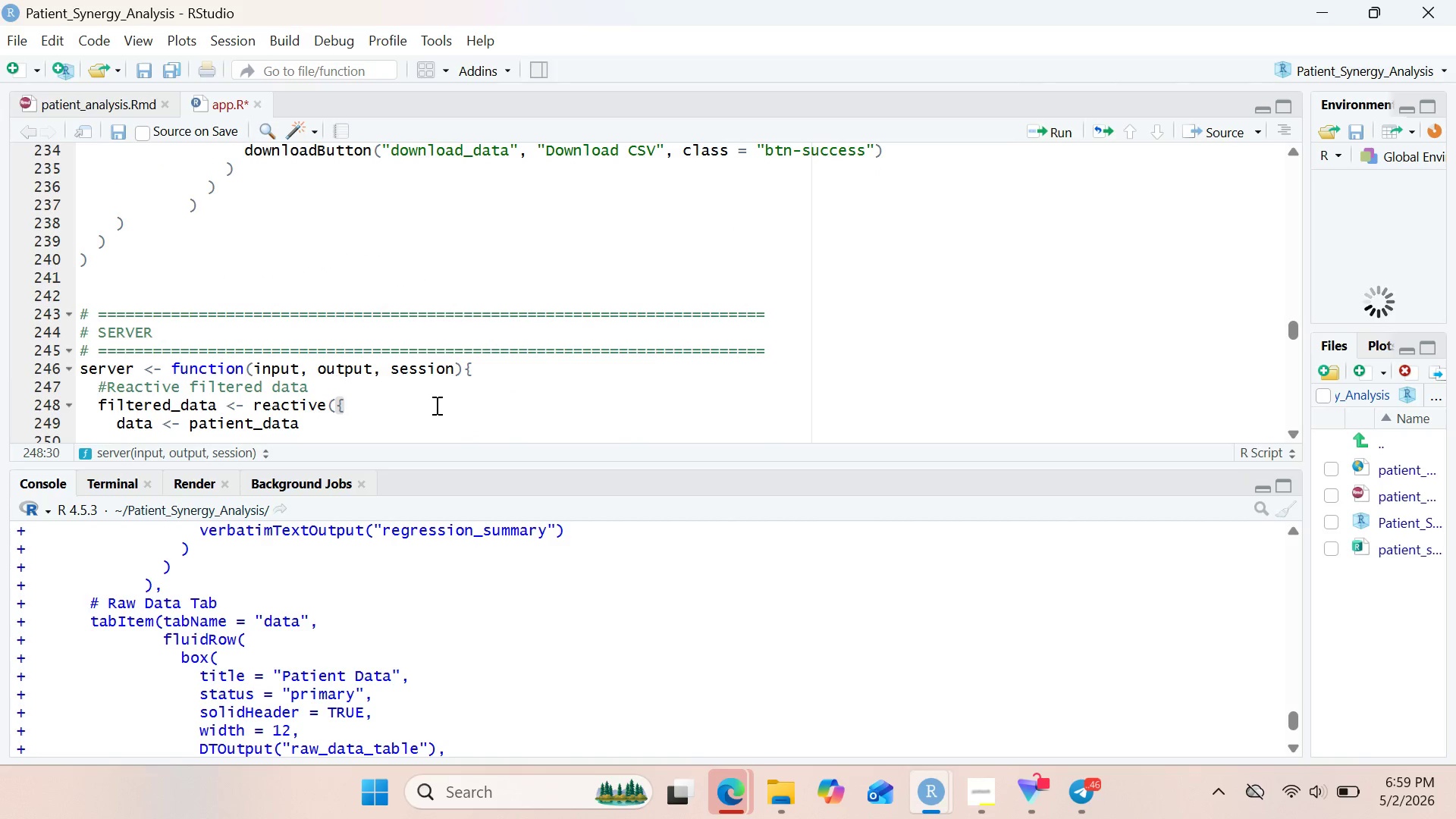 
key(Control+S)
 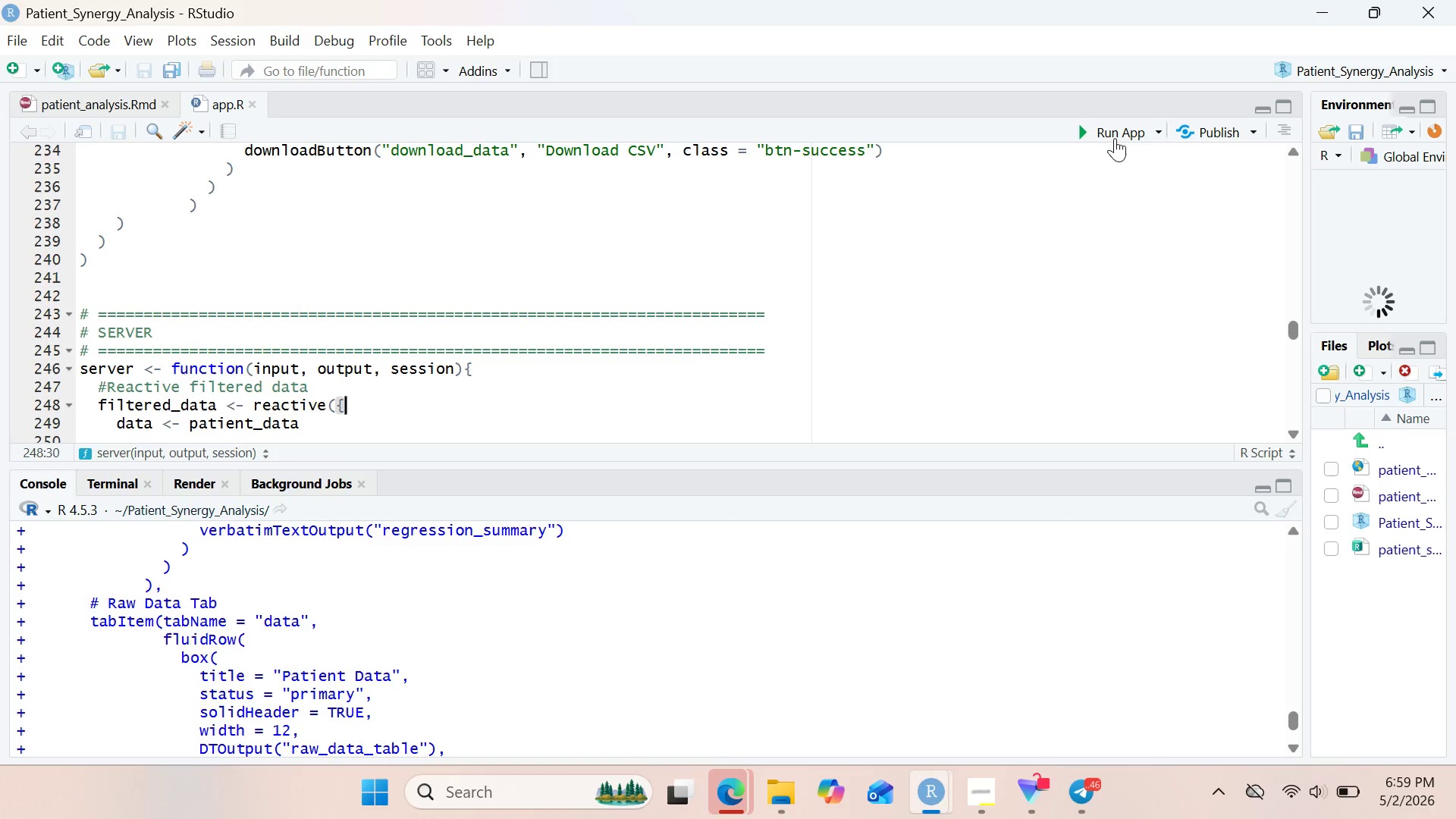 
left_click([1115, 137])
 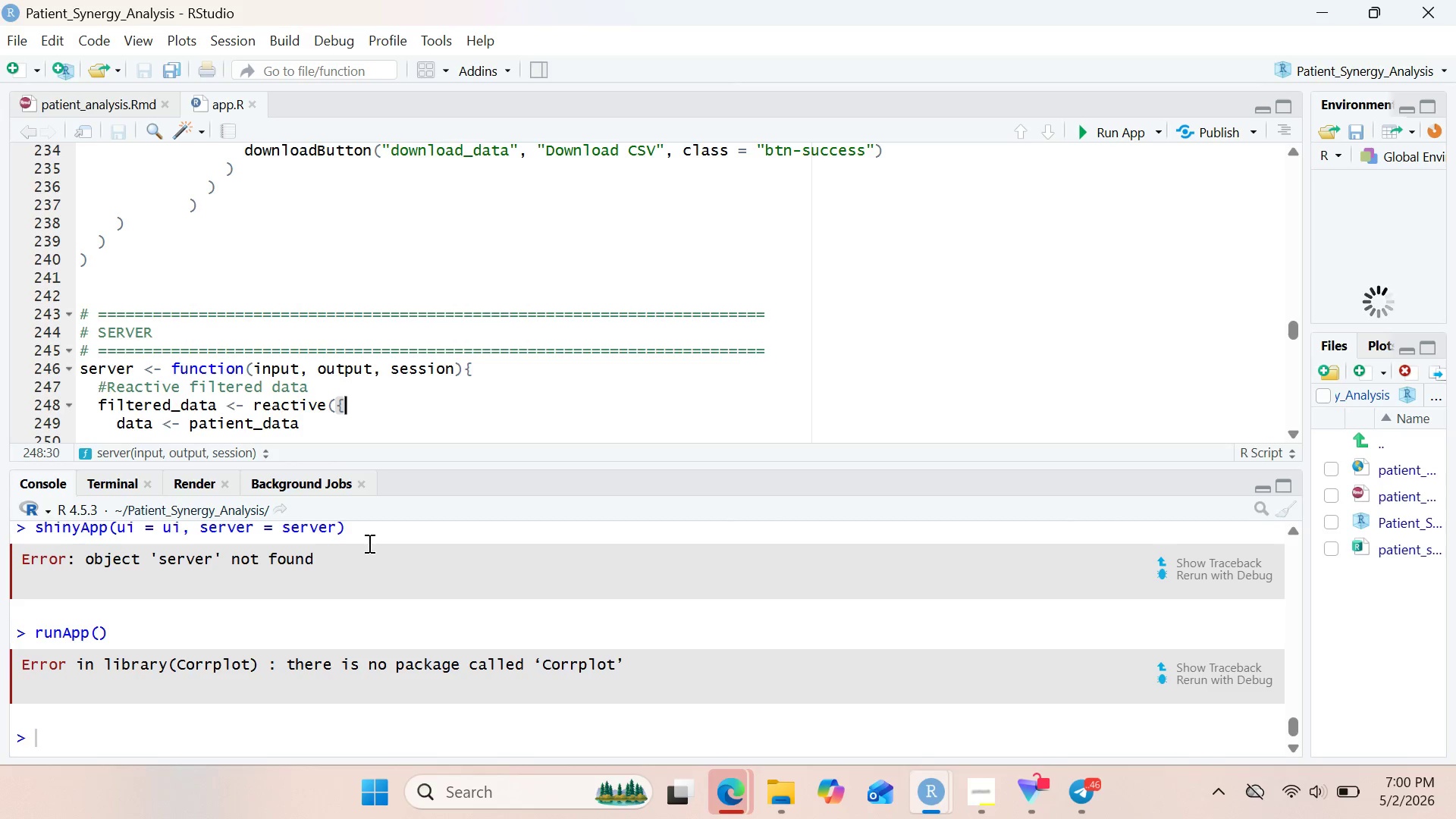 
wait(27.56)
 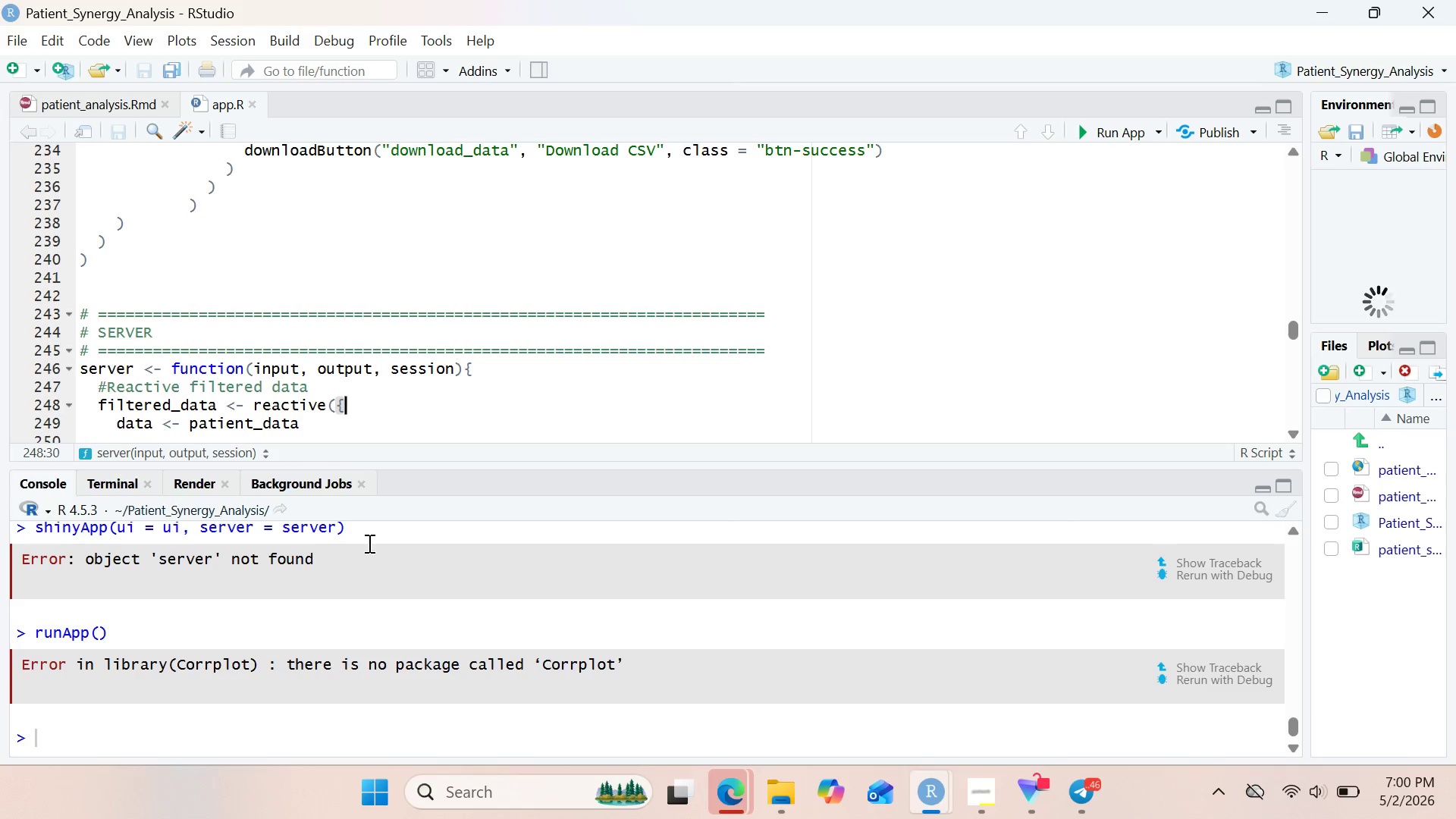 
left_click_drag(start_coordinate=[1297, 263], to_coordinate=[1298, 150])
 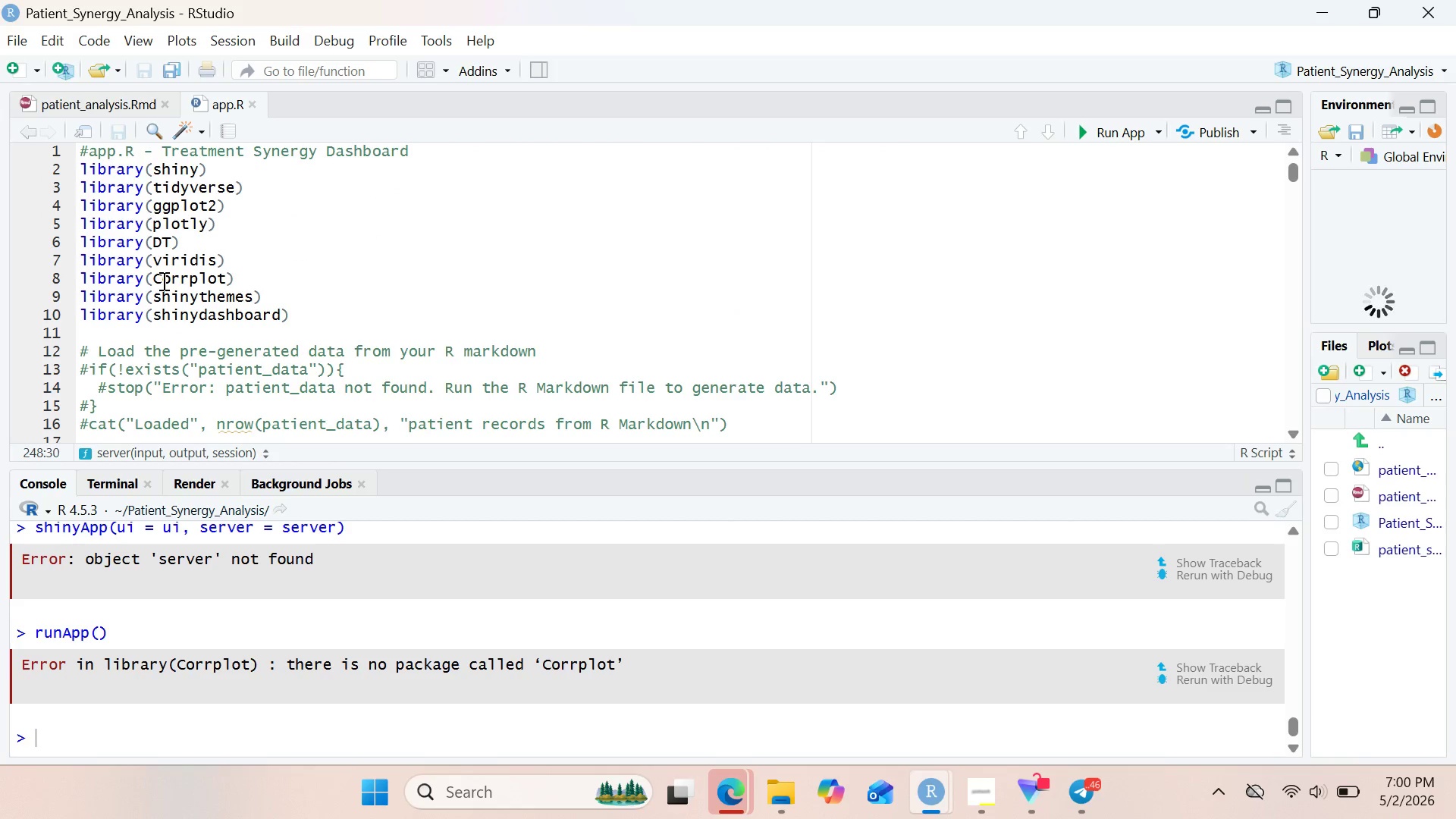 
left_click([162, 281])
 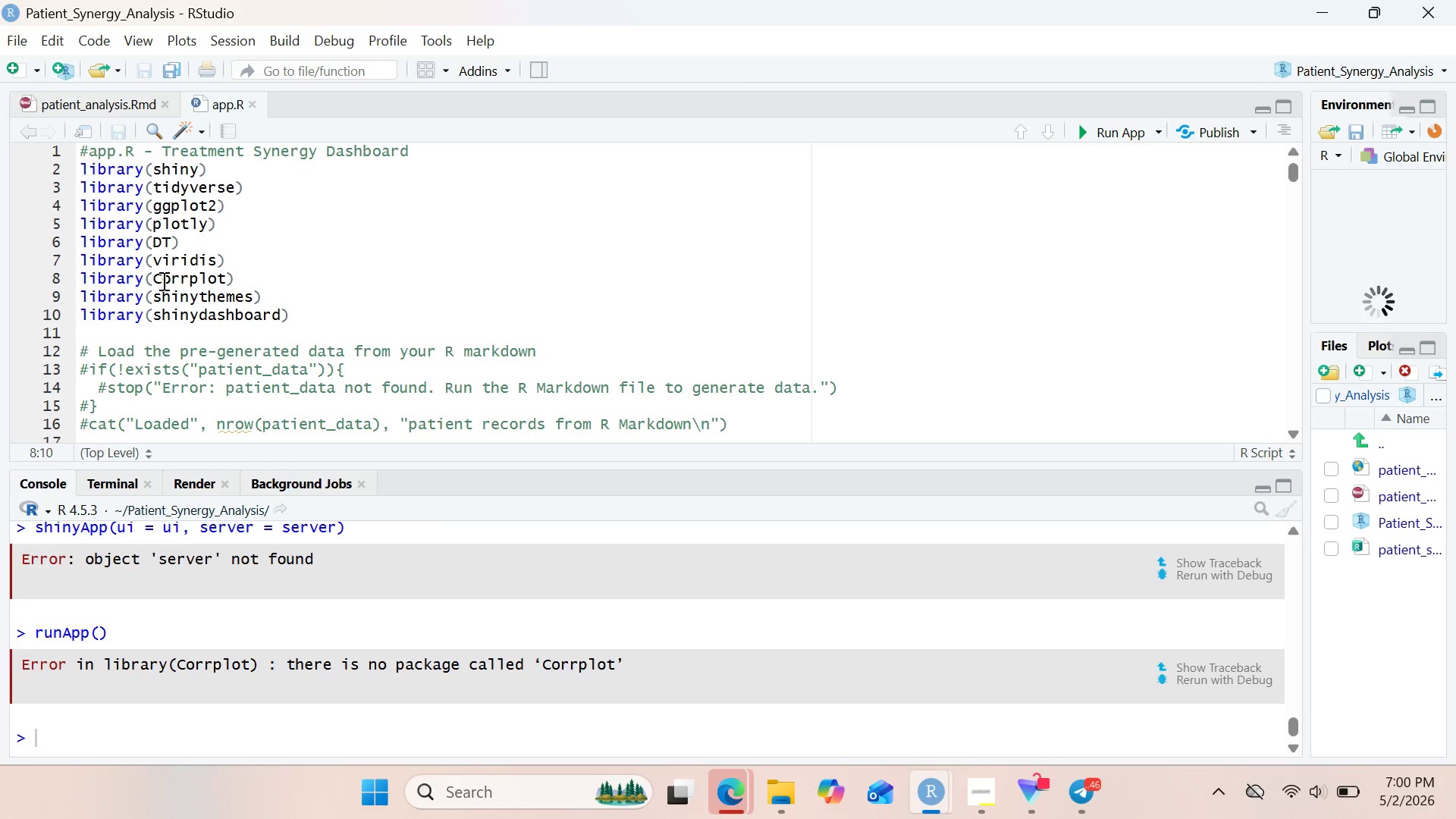 
key(Backspace)
 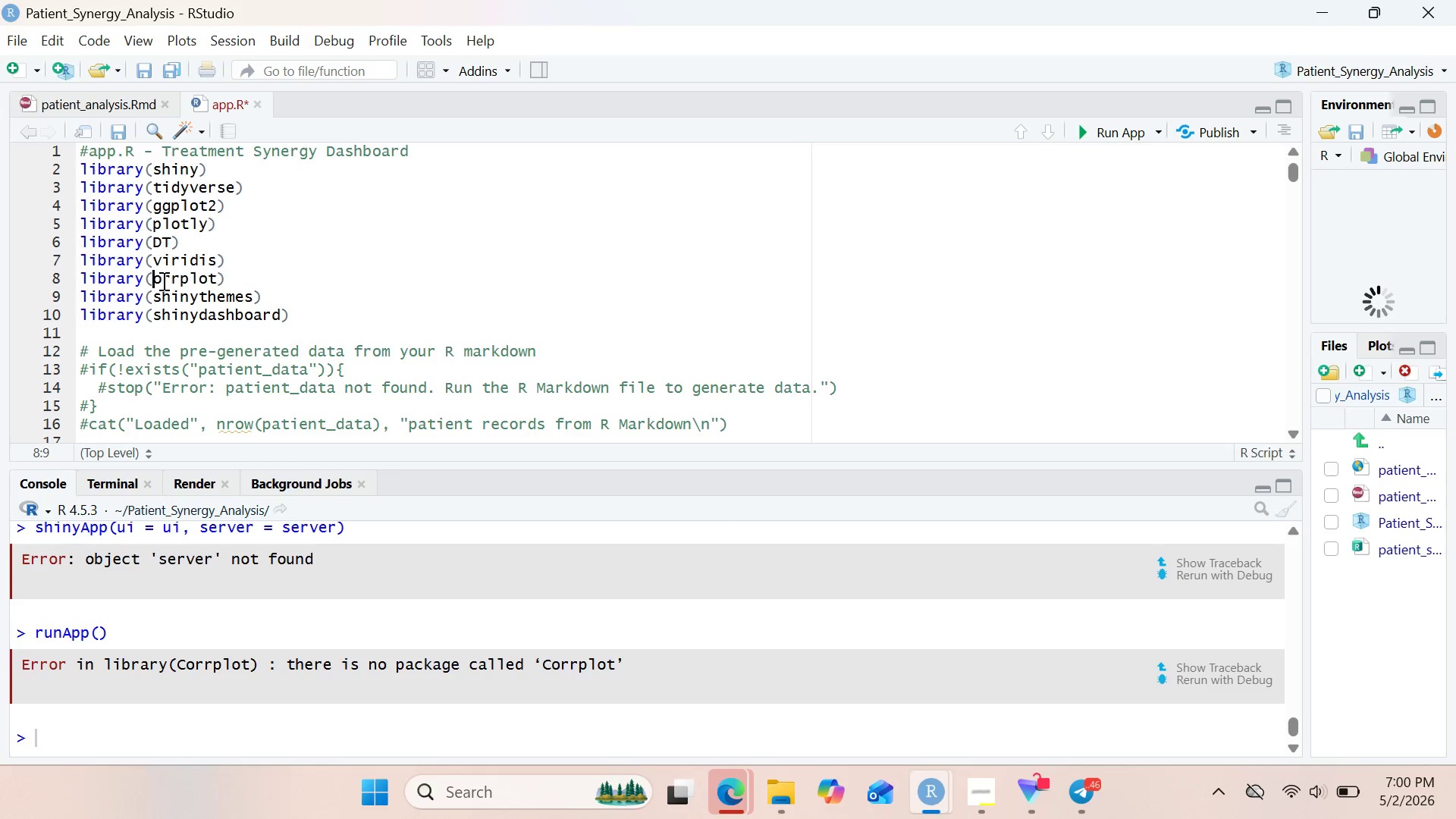 
key(C)
 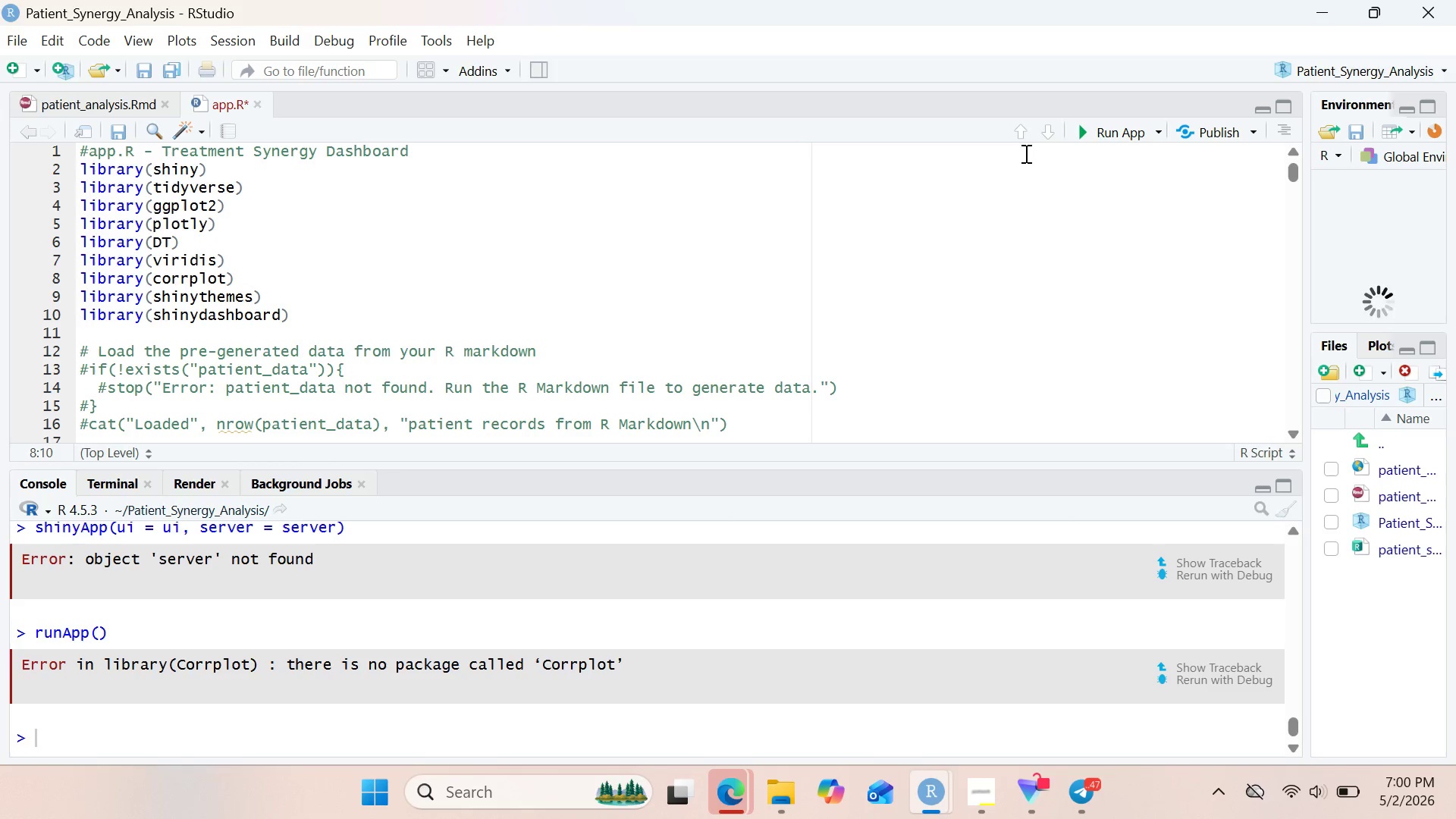 
left_click([1132, 129])
 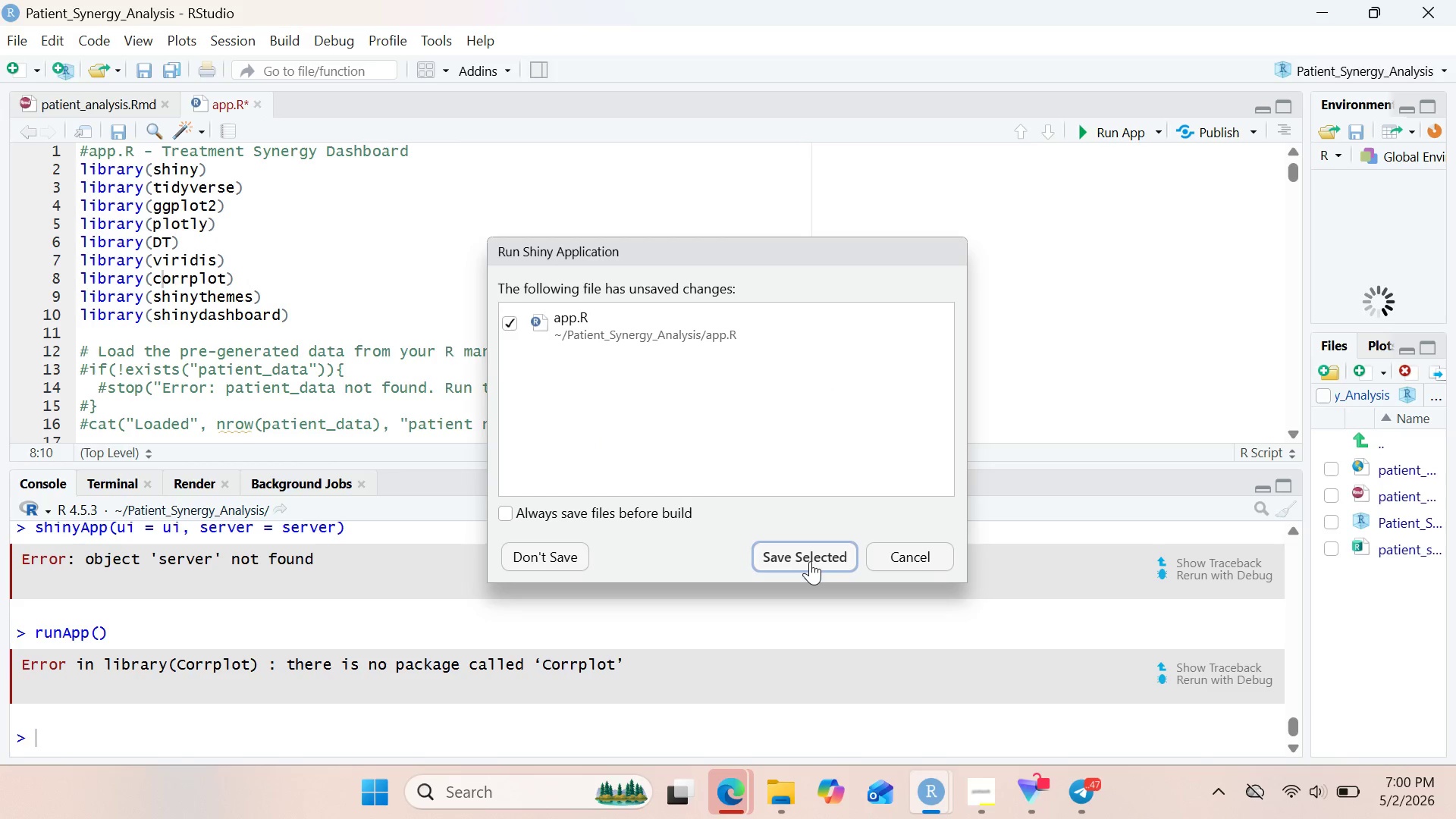 
left_click([810, 561])
 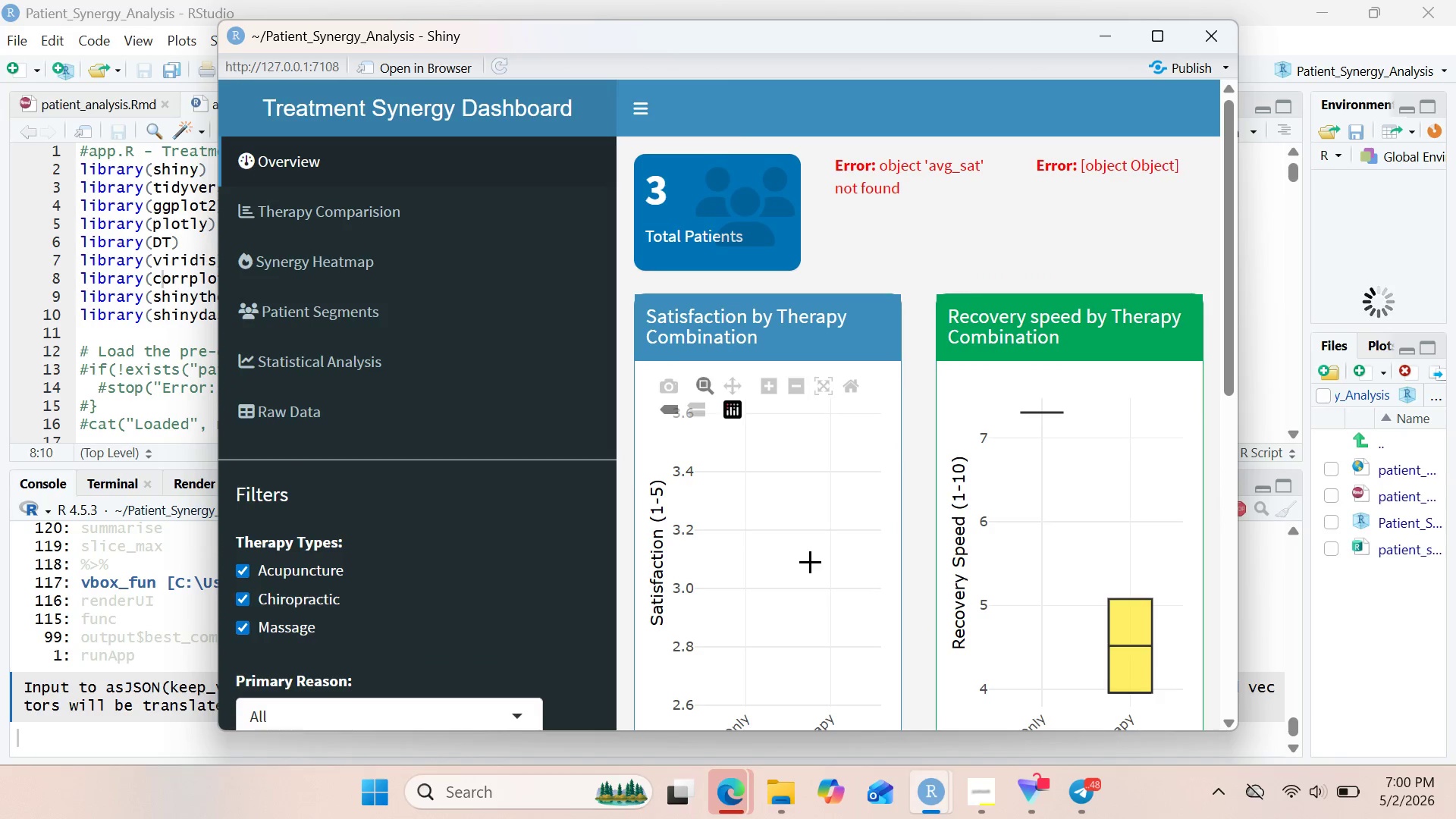 
wait(18.72)
 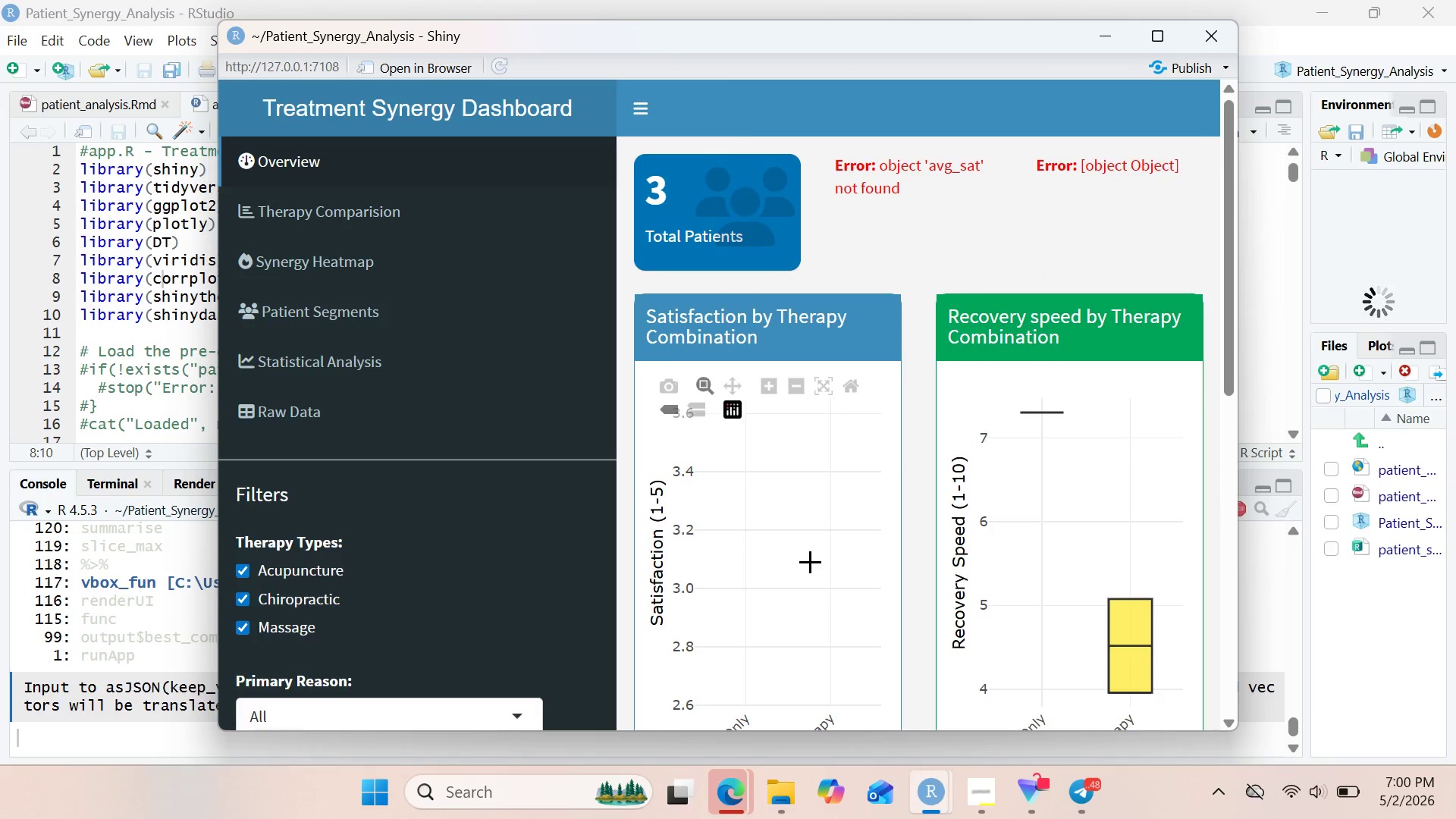 
left_click([143, 664])
 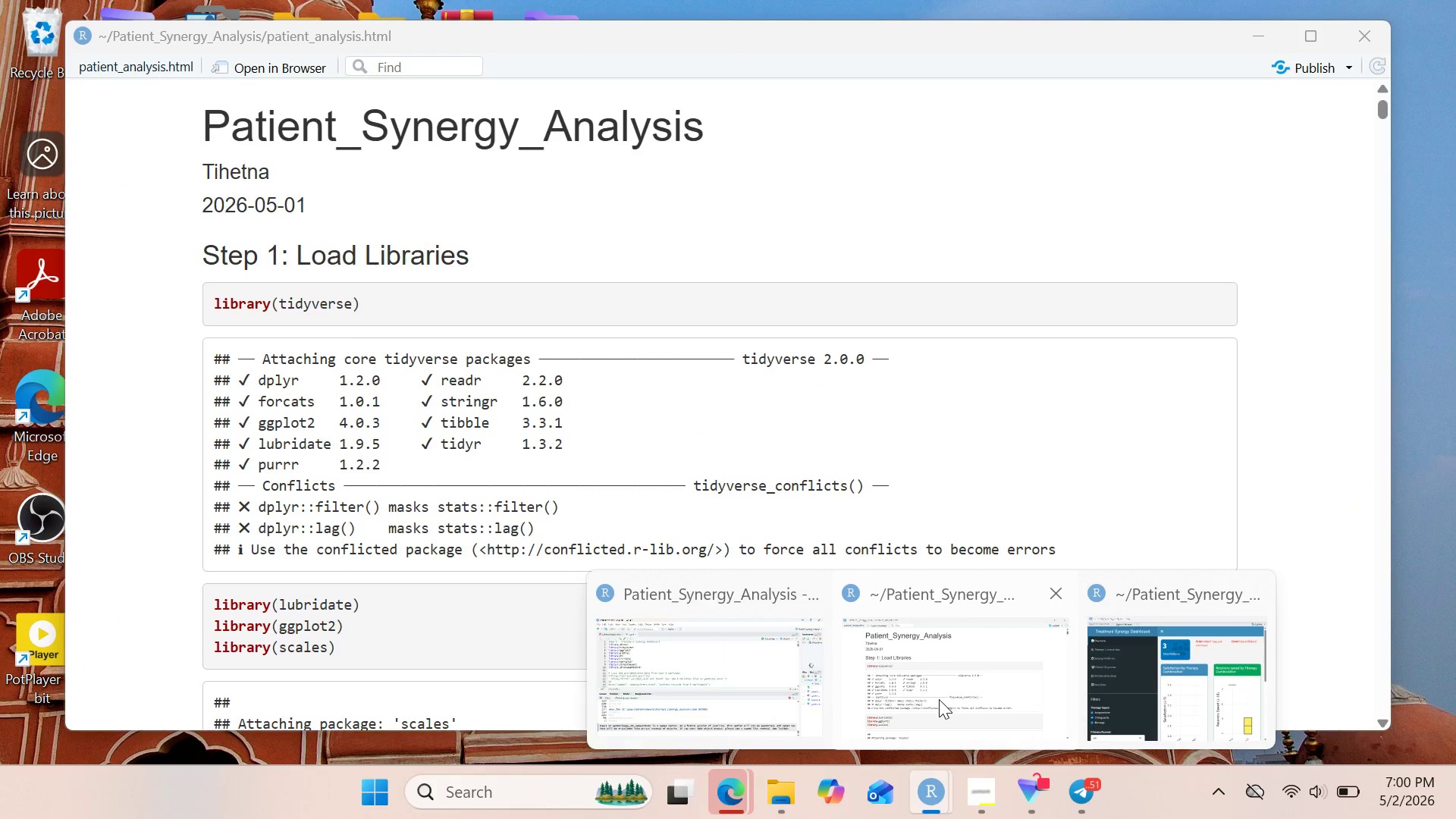 
wait(11.22)
 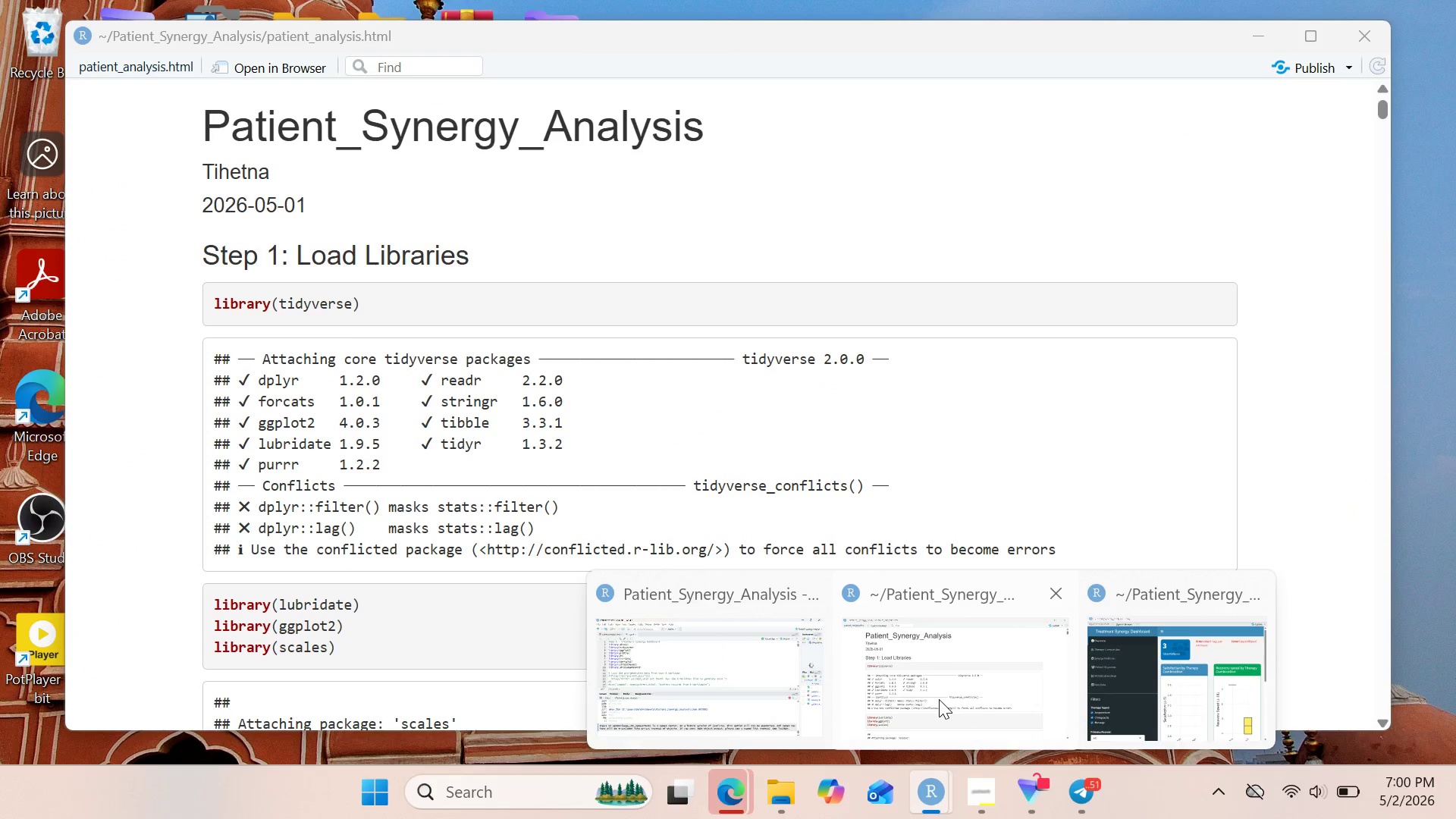 
left_click([1185, 661])
 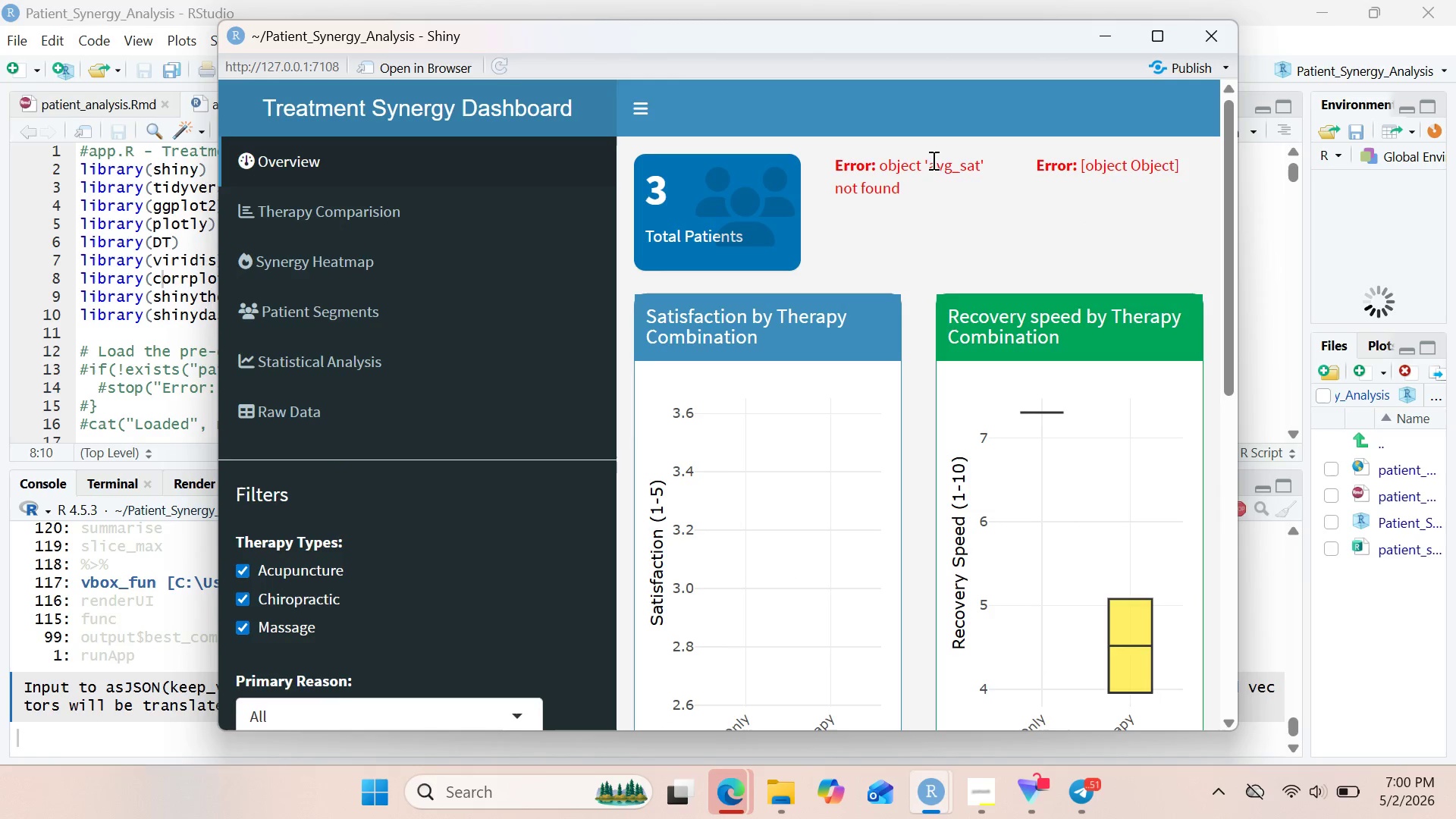 
left_click_drag(start_coordinate=[932, 163], to_coordinate=[978, 166])
 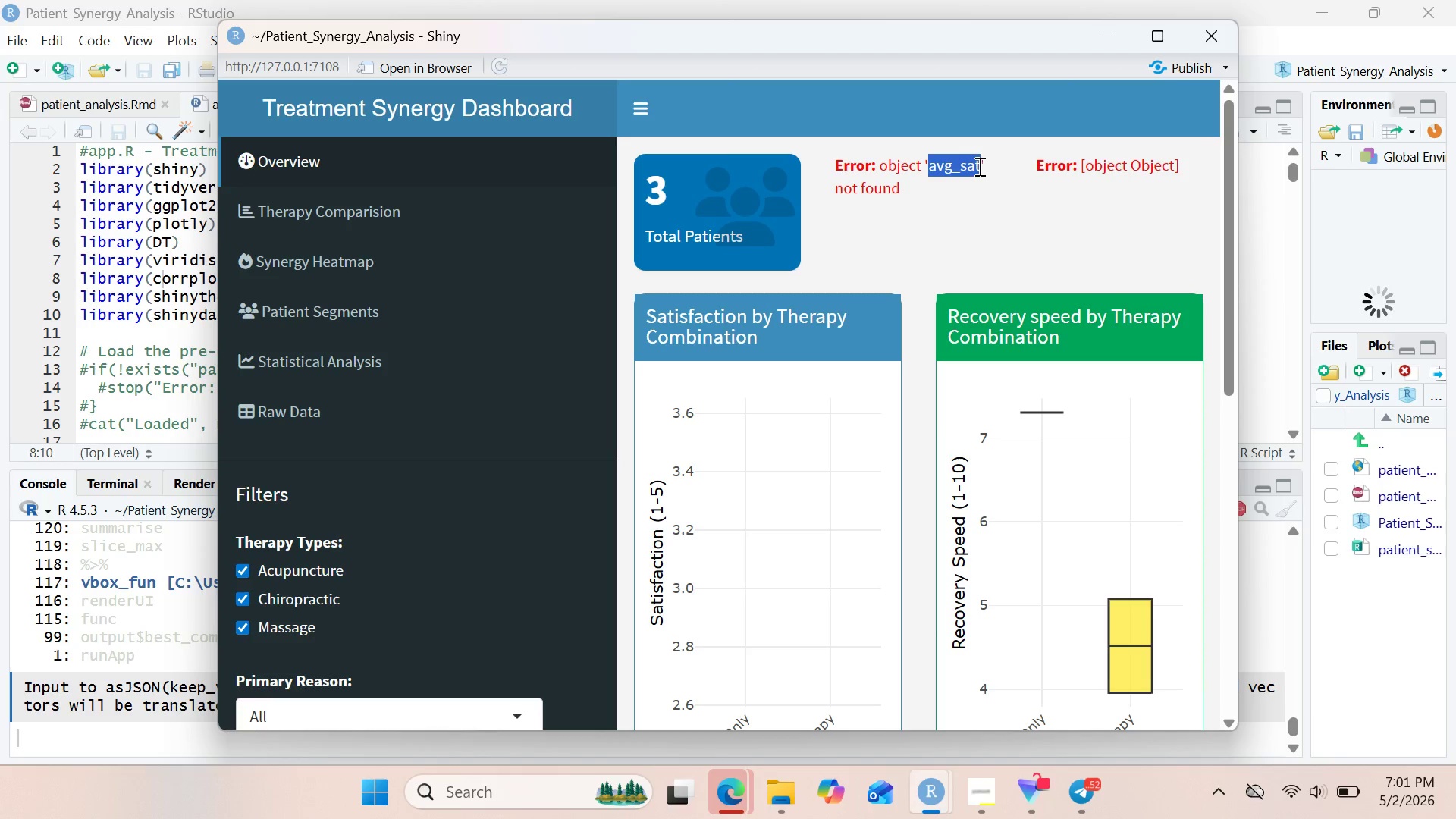 
key(Control+C)
 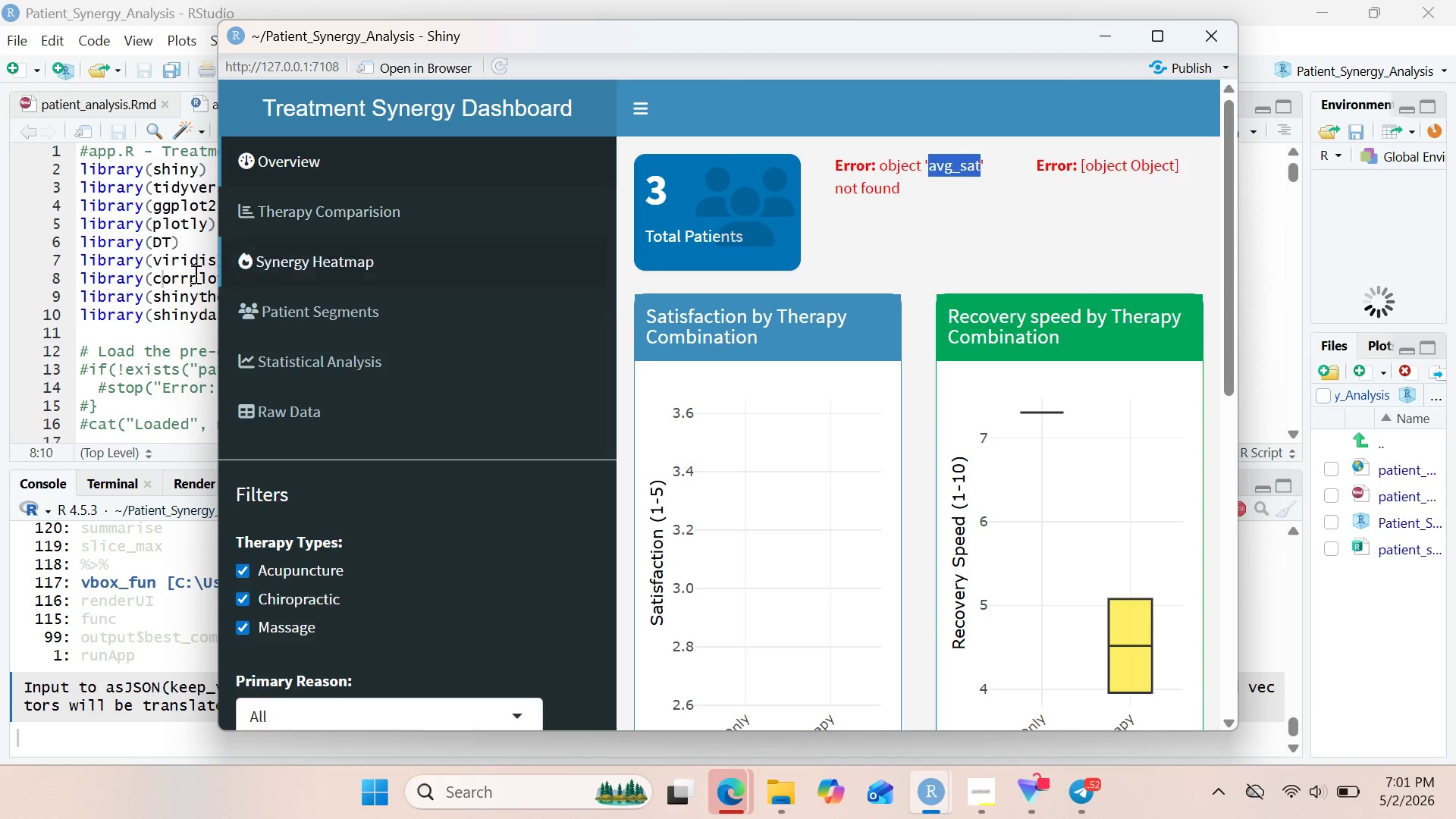 
left_click([175, 287])
 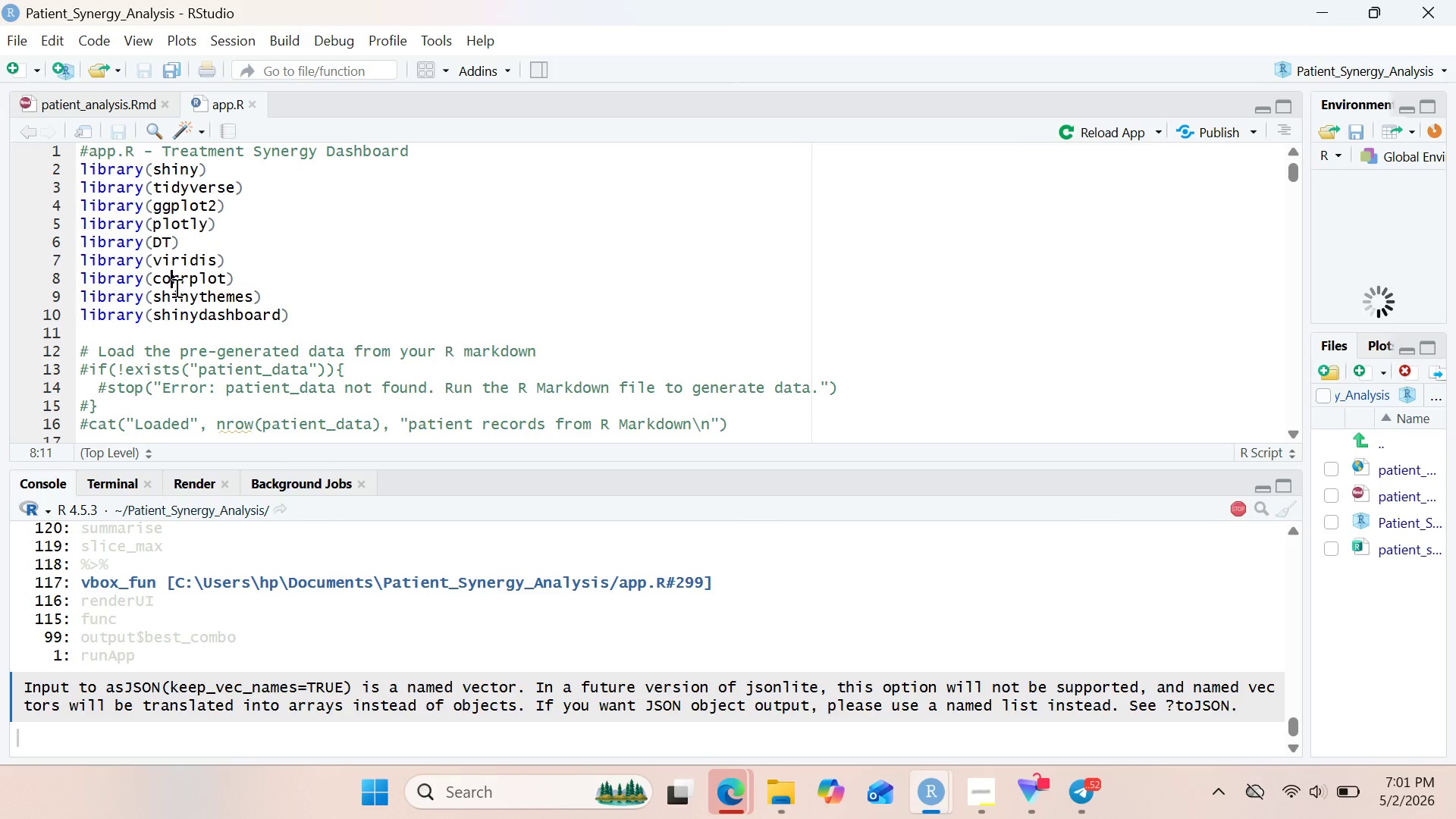 
key(Control+ControlLeft)
 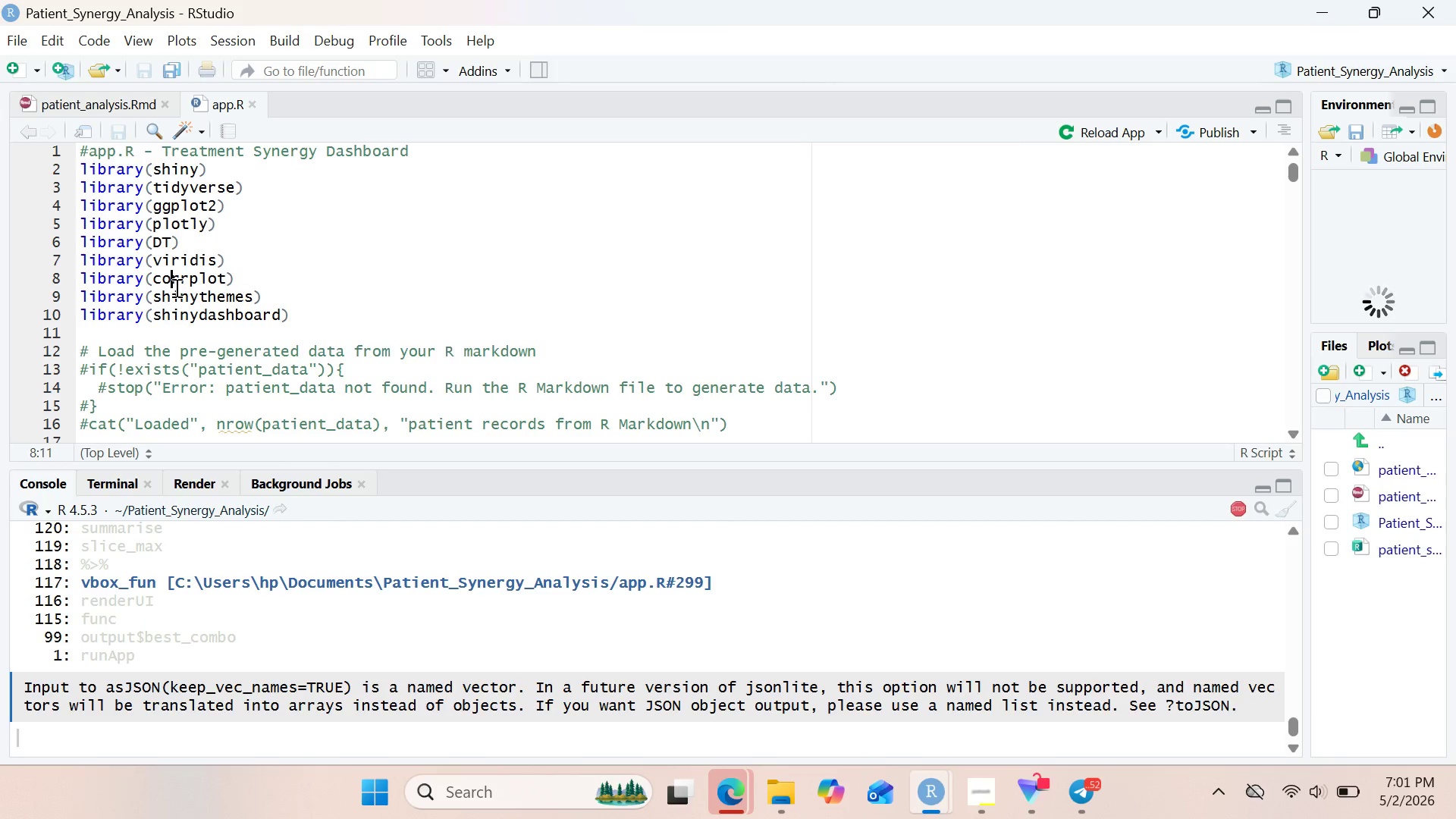 
key(Control+F)
 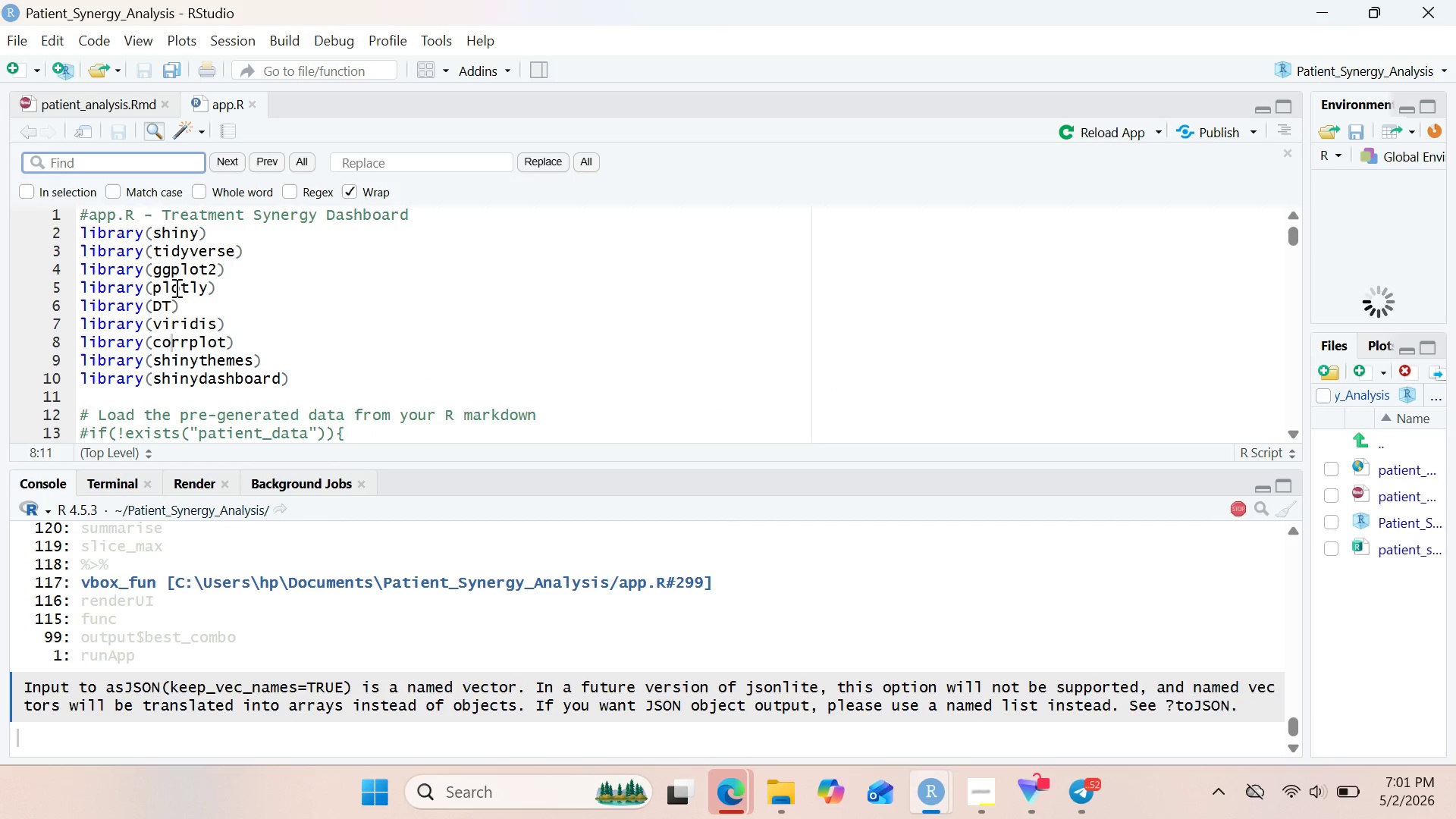 
key(Control+ControlLeft)
 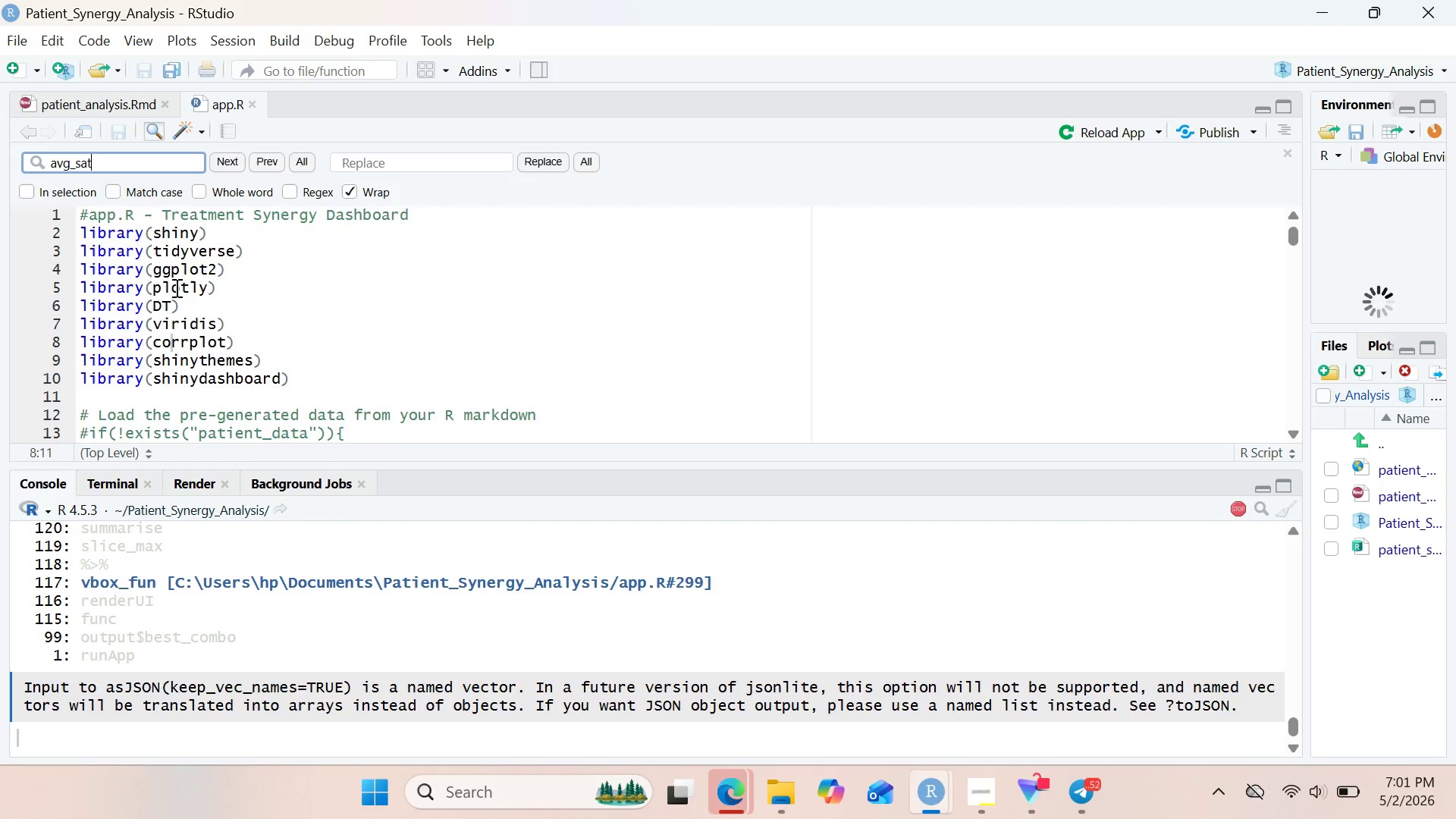 
key(Control+V)
 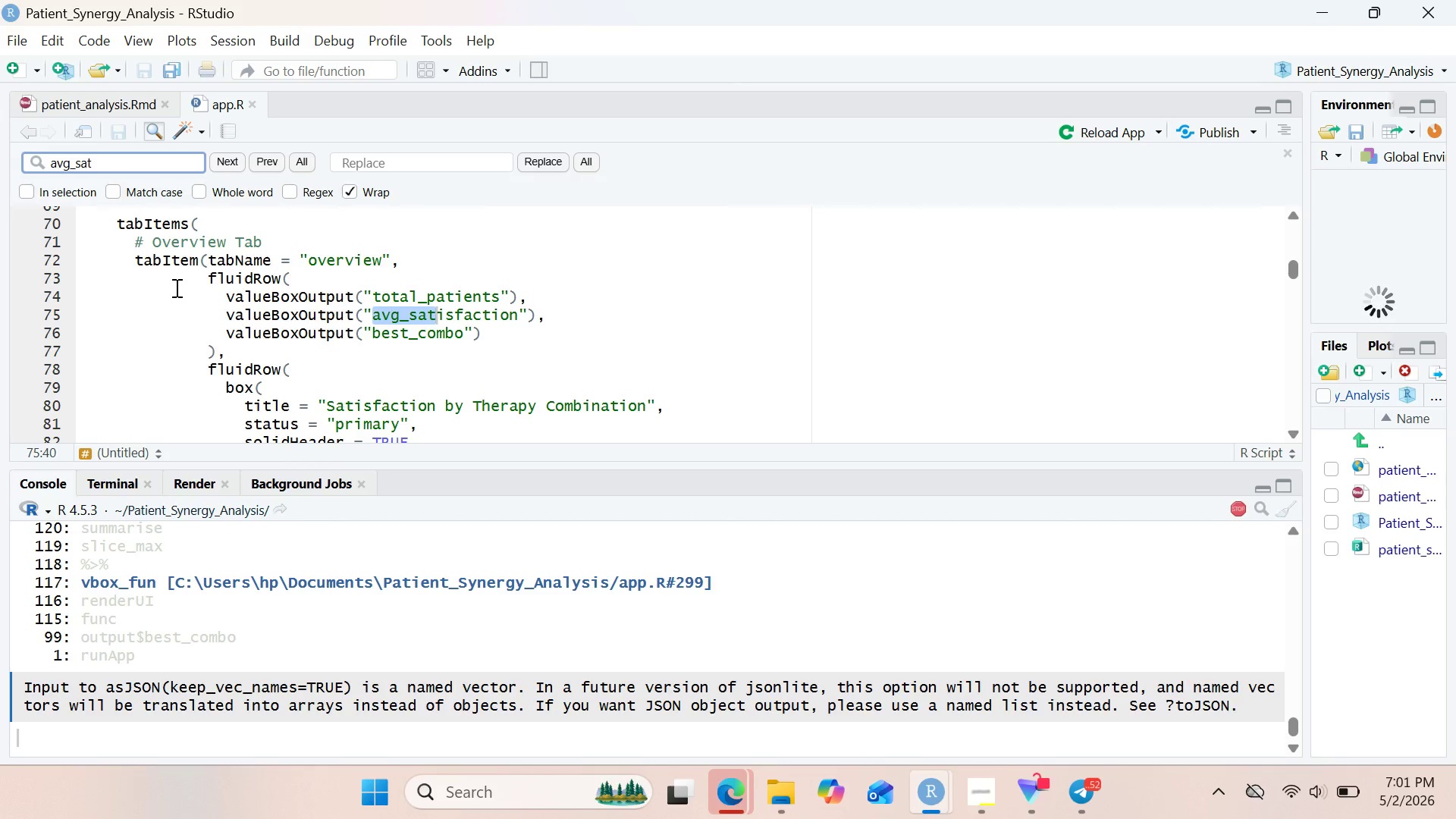 
wait(8.03)
 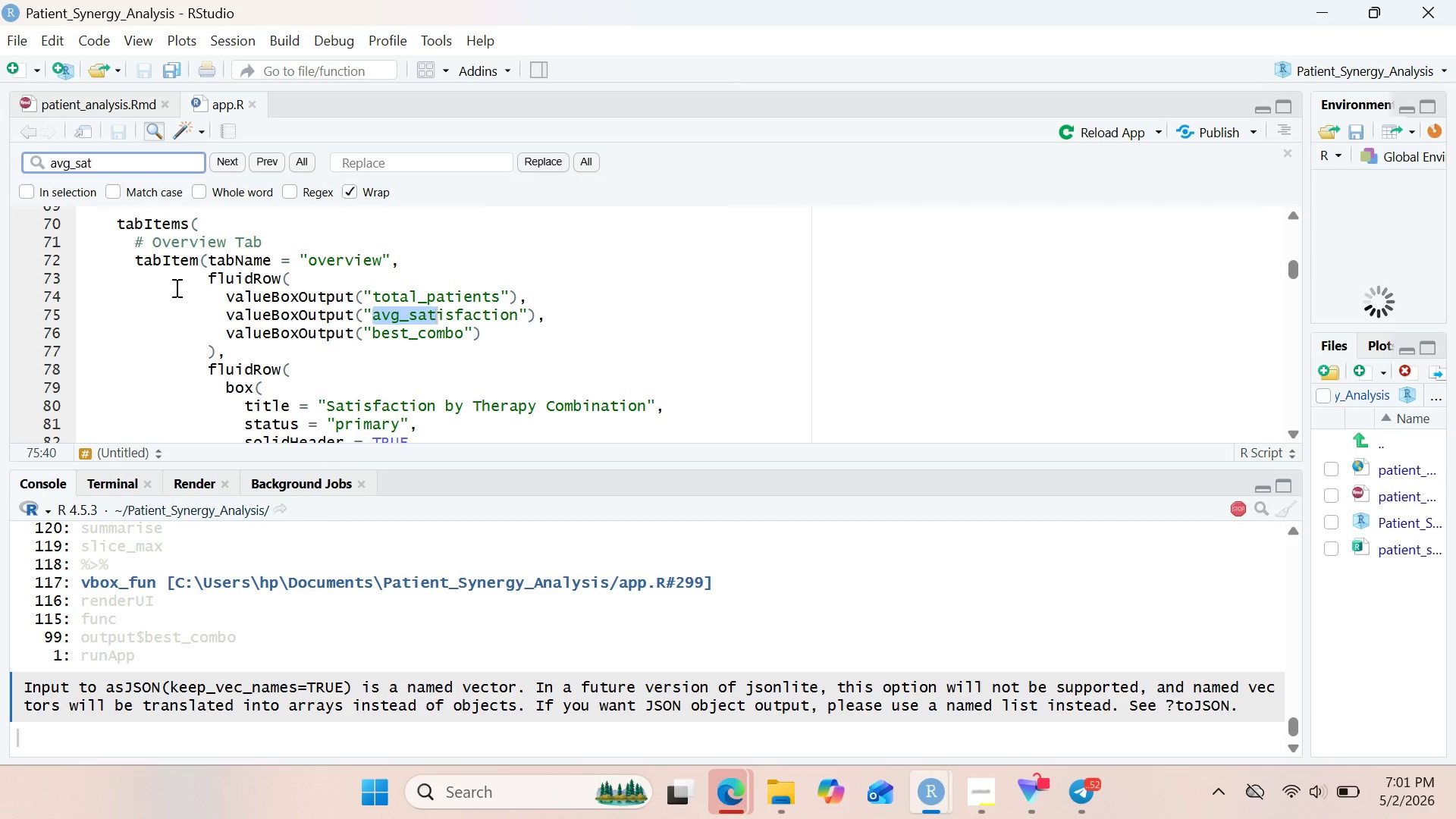 
key(Enter)
 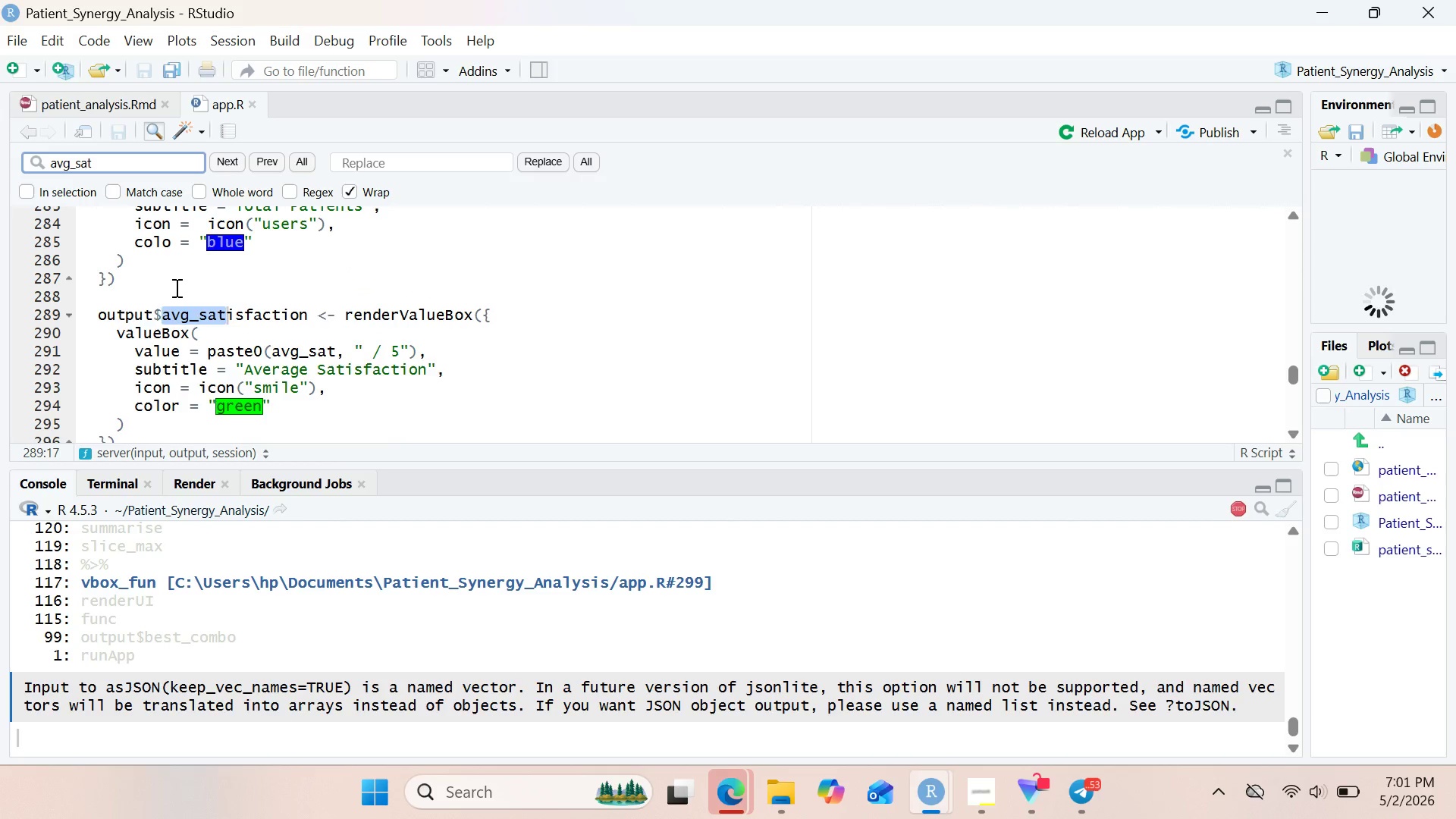 
key(Enter)
 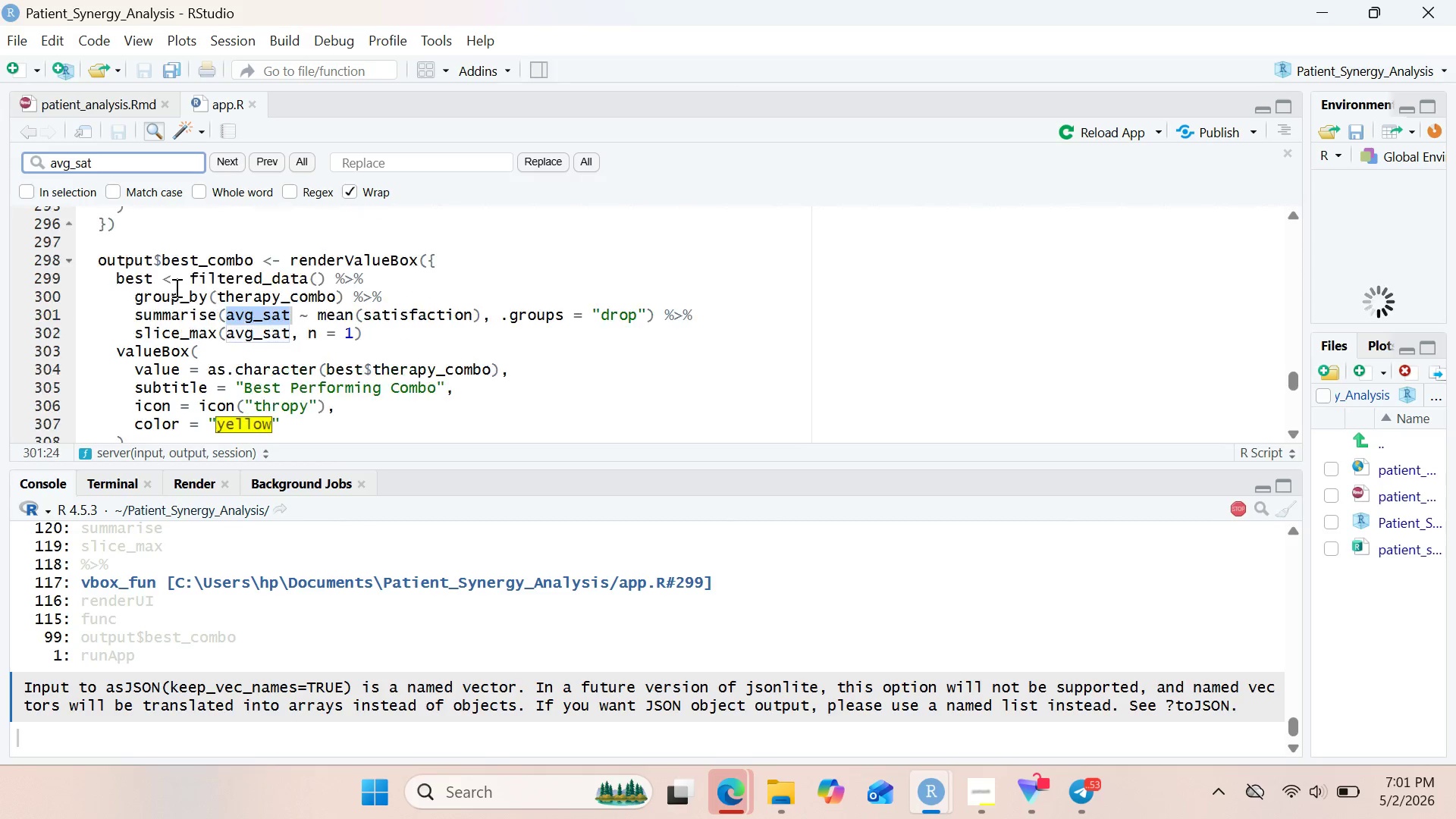 
key(Enter)
 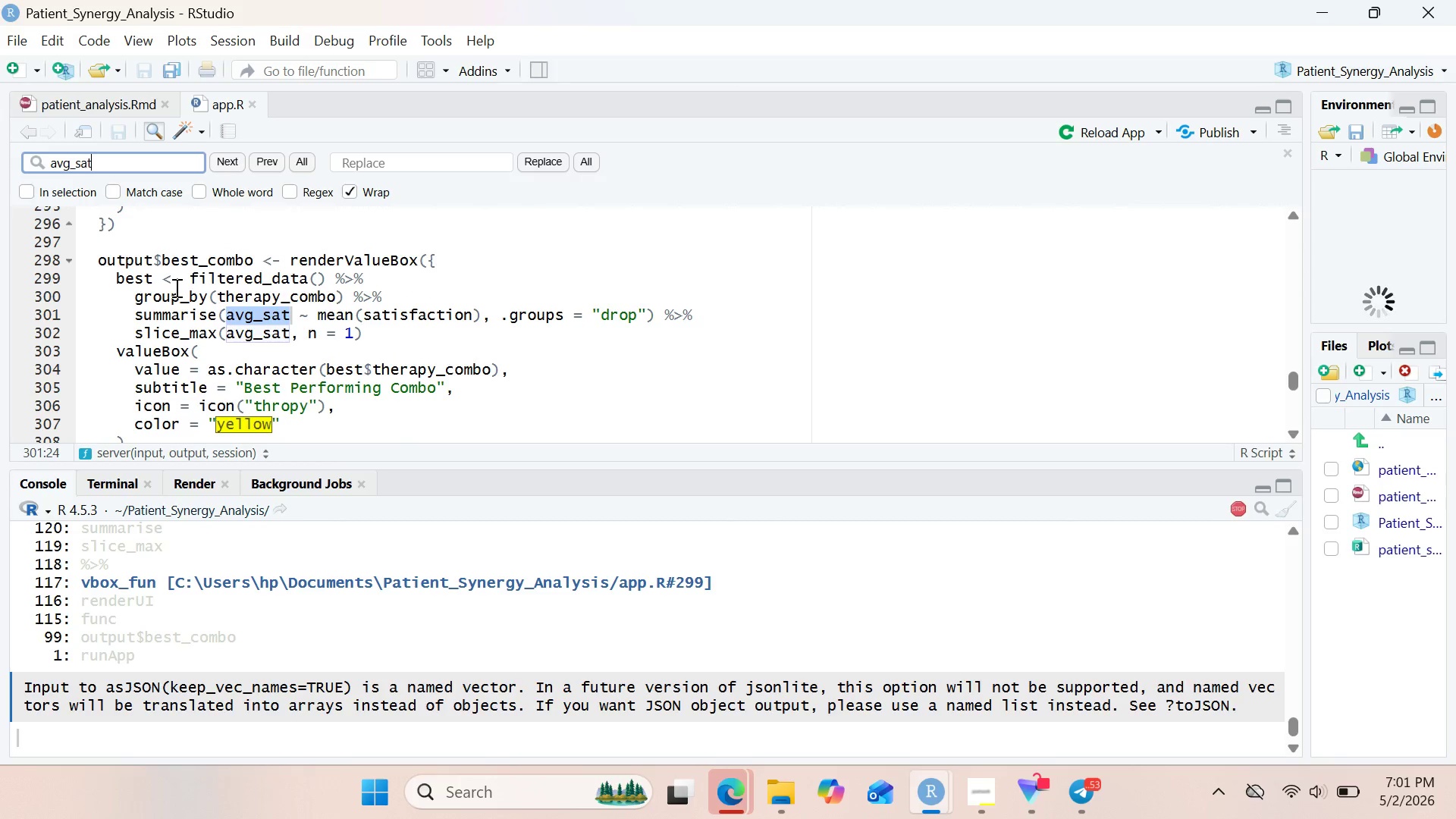 
key(Enter)
 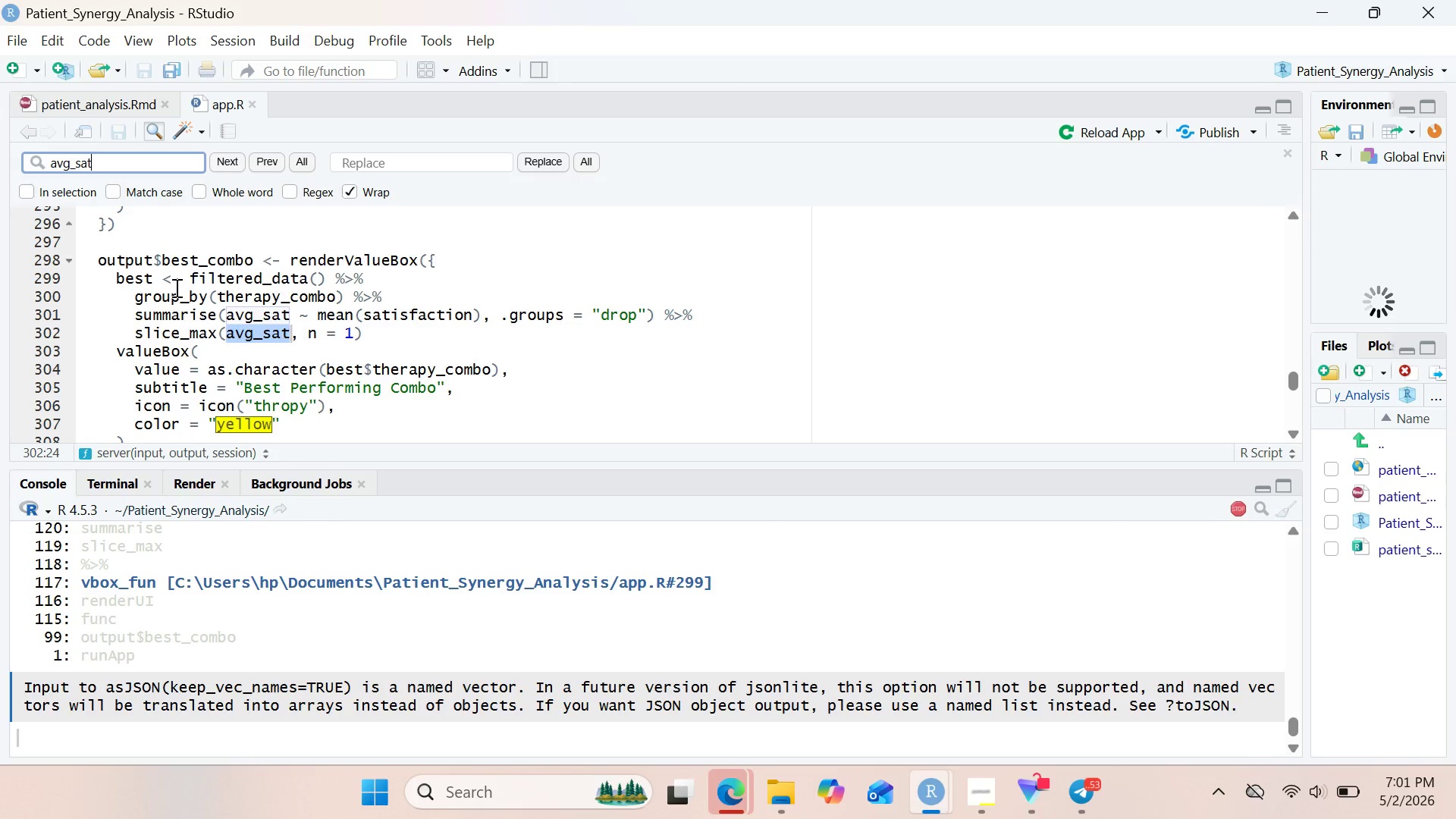 
key(Enter)
 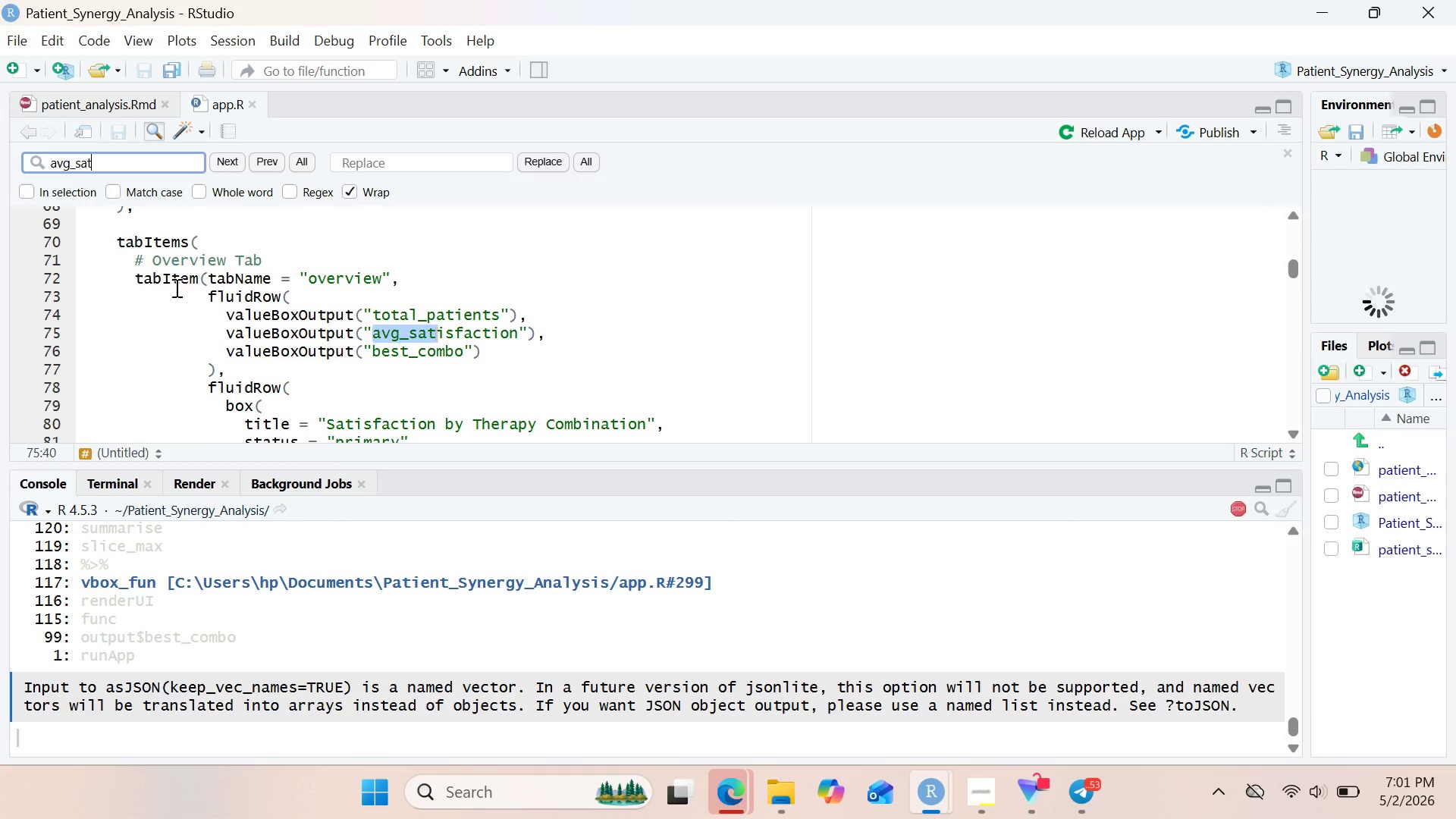 
key(Enter)
 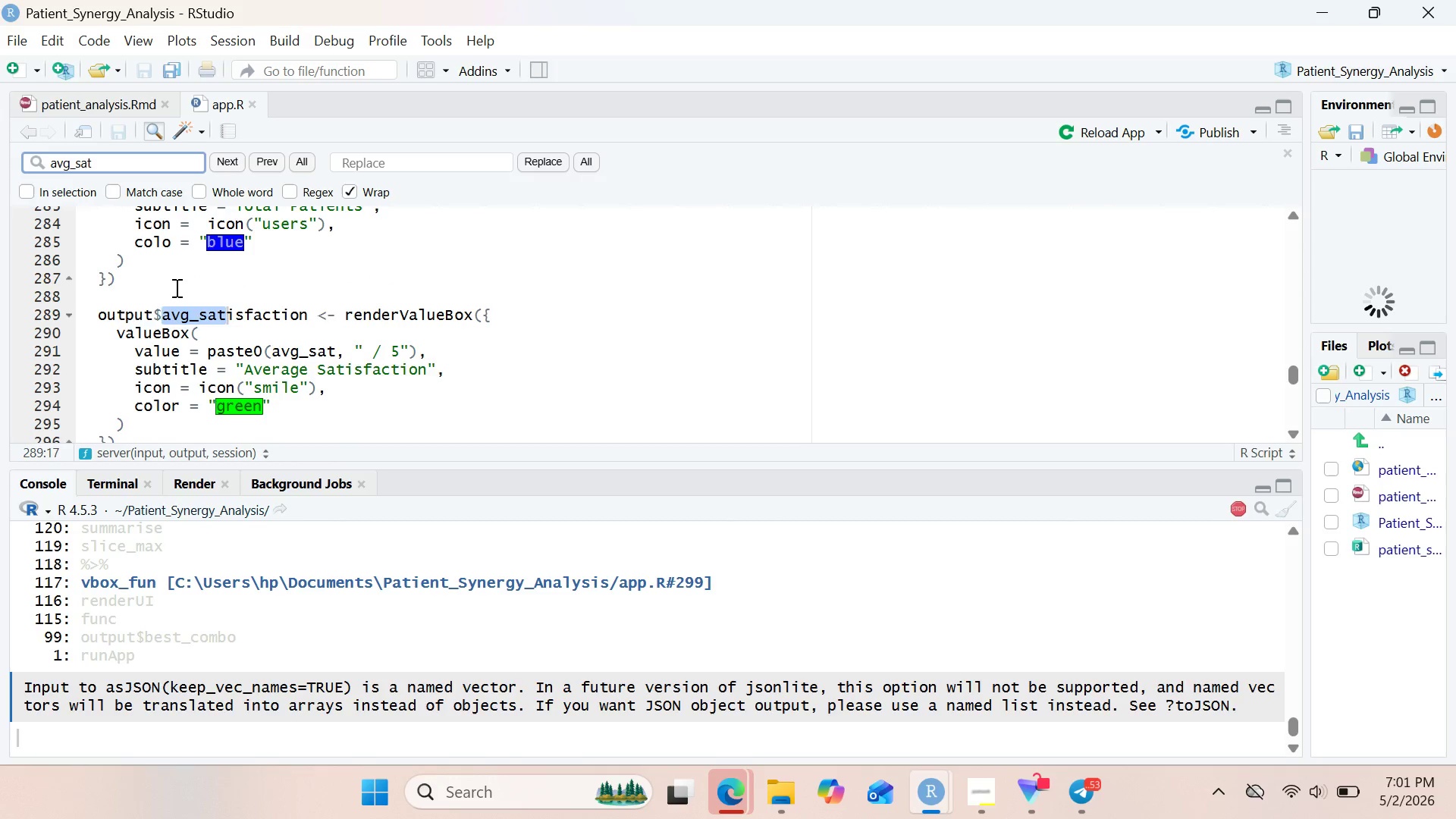 
key(Enter)
 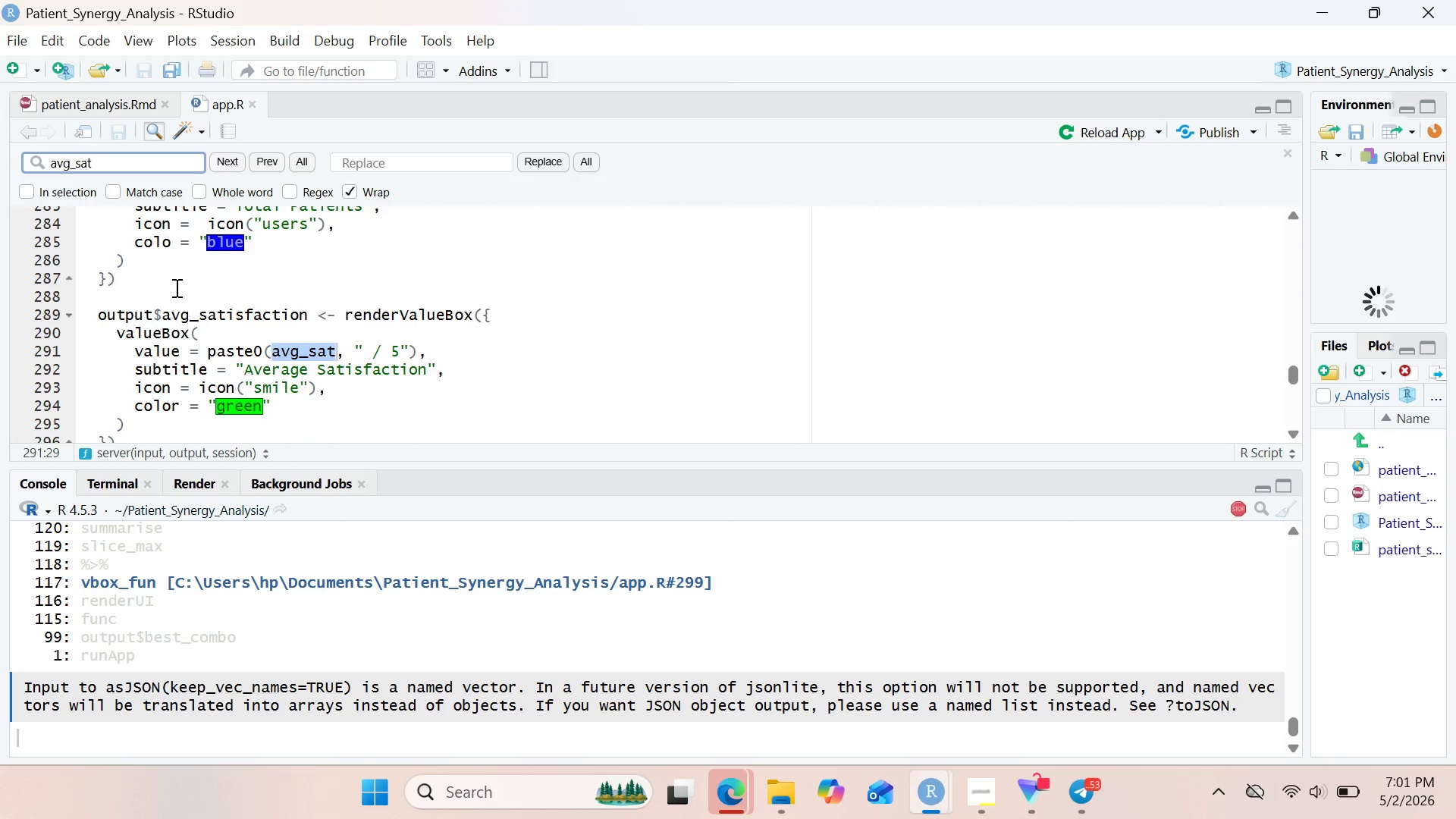 
key(Enter)
 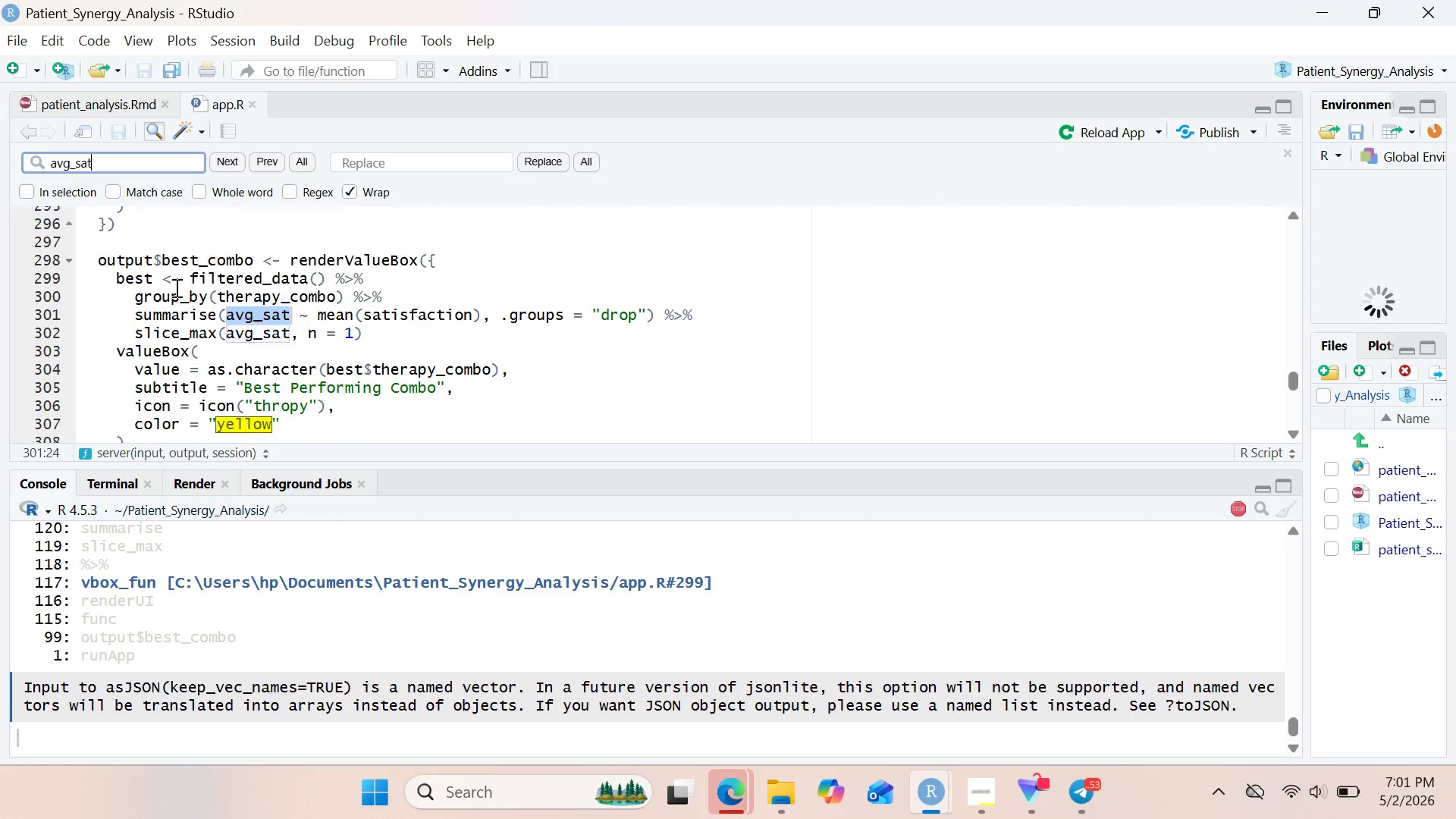 
key(Enter)
 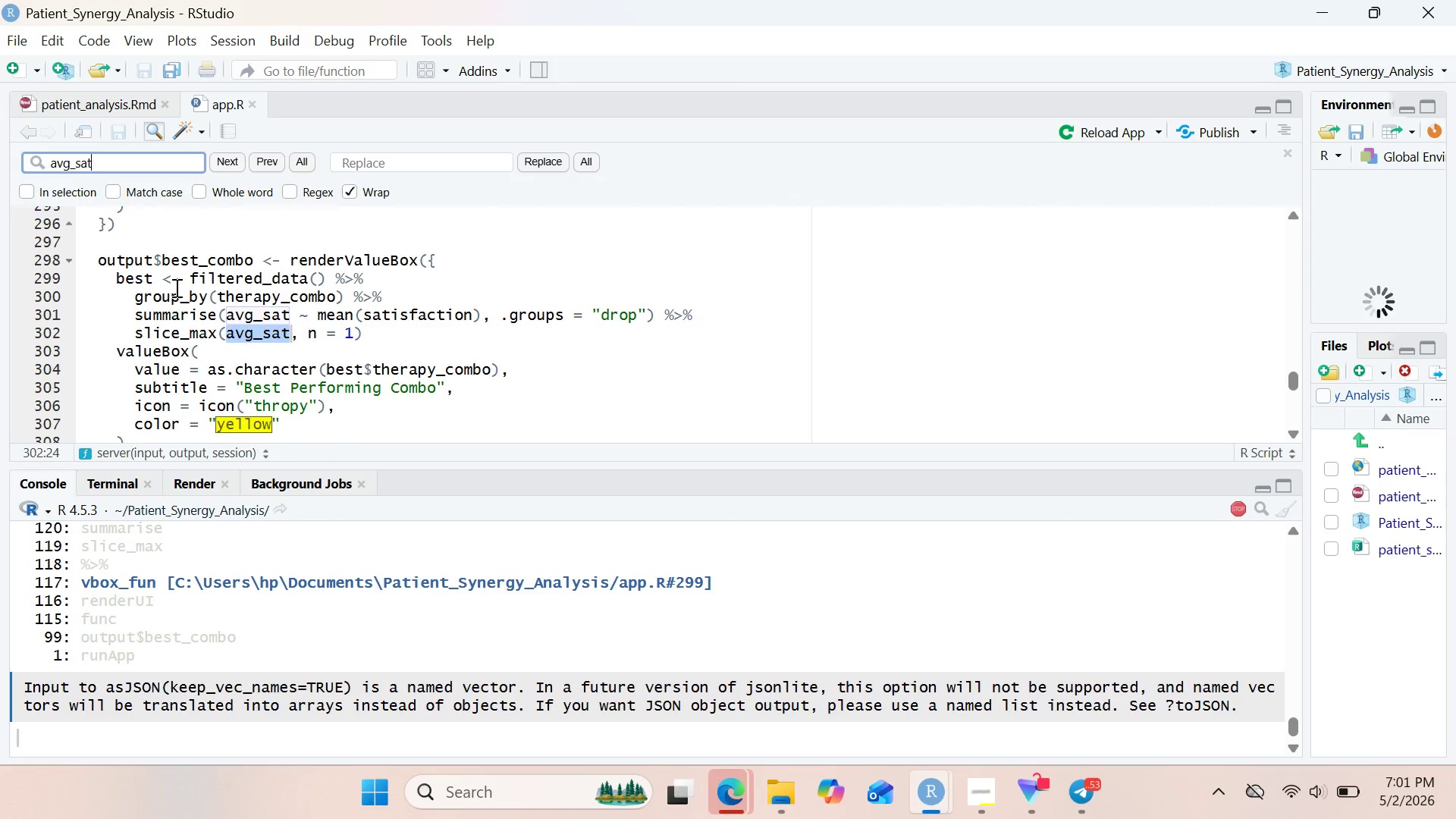 
key(Enter)
 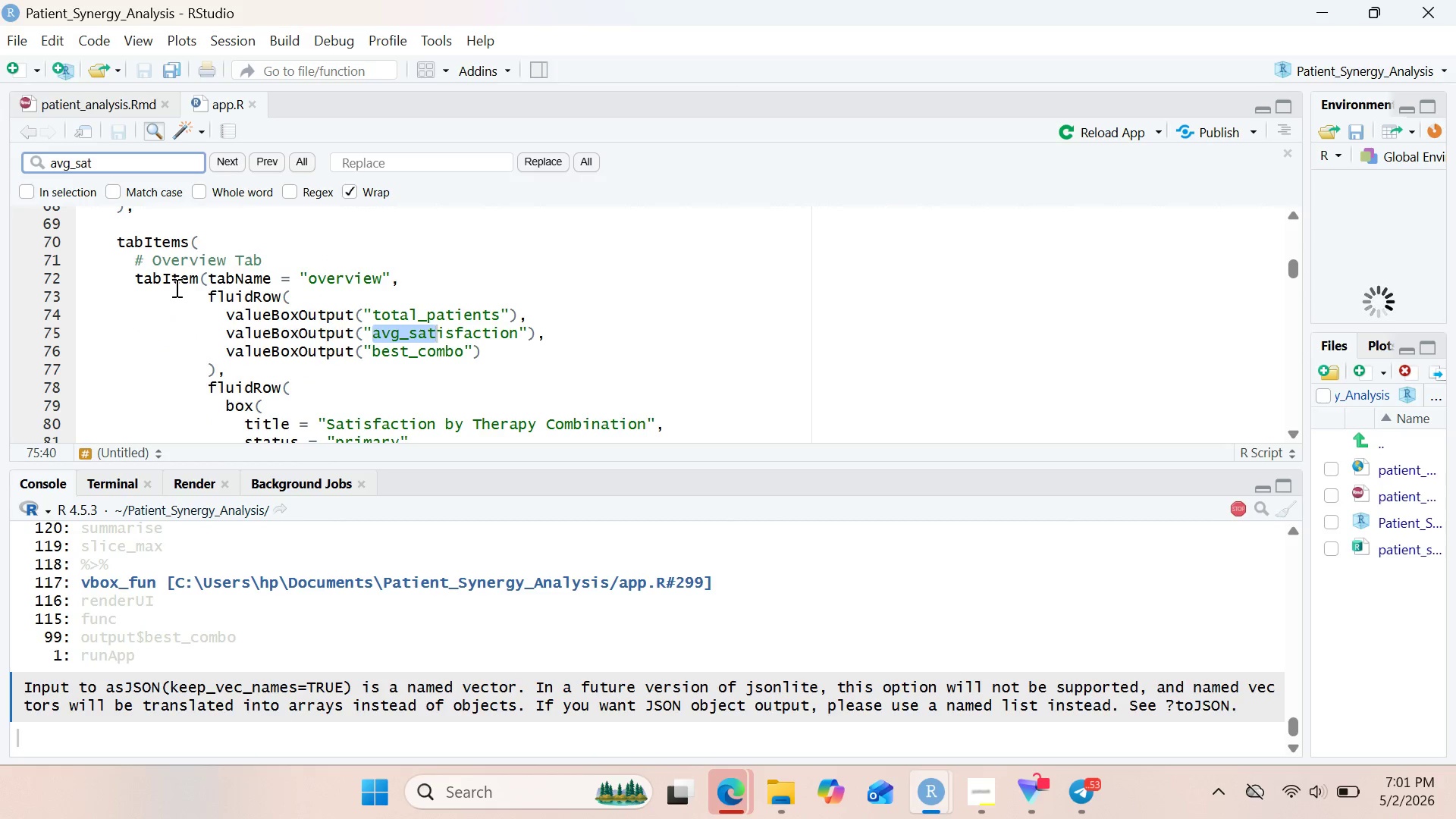 
key(Enter)
 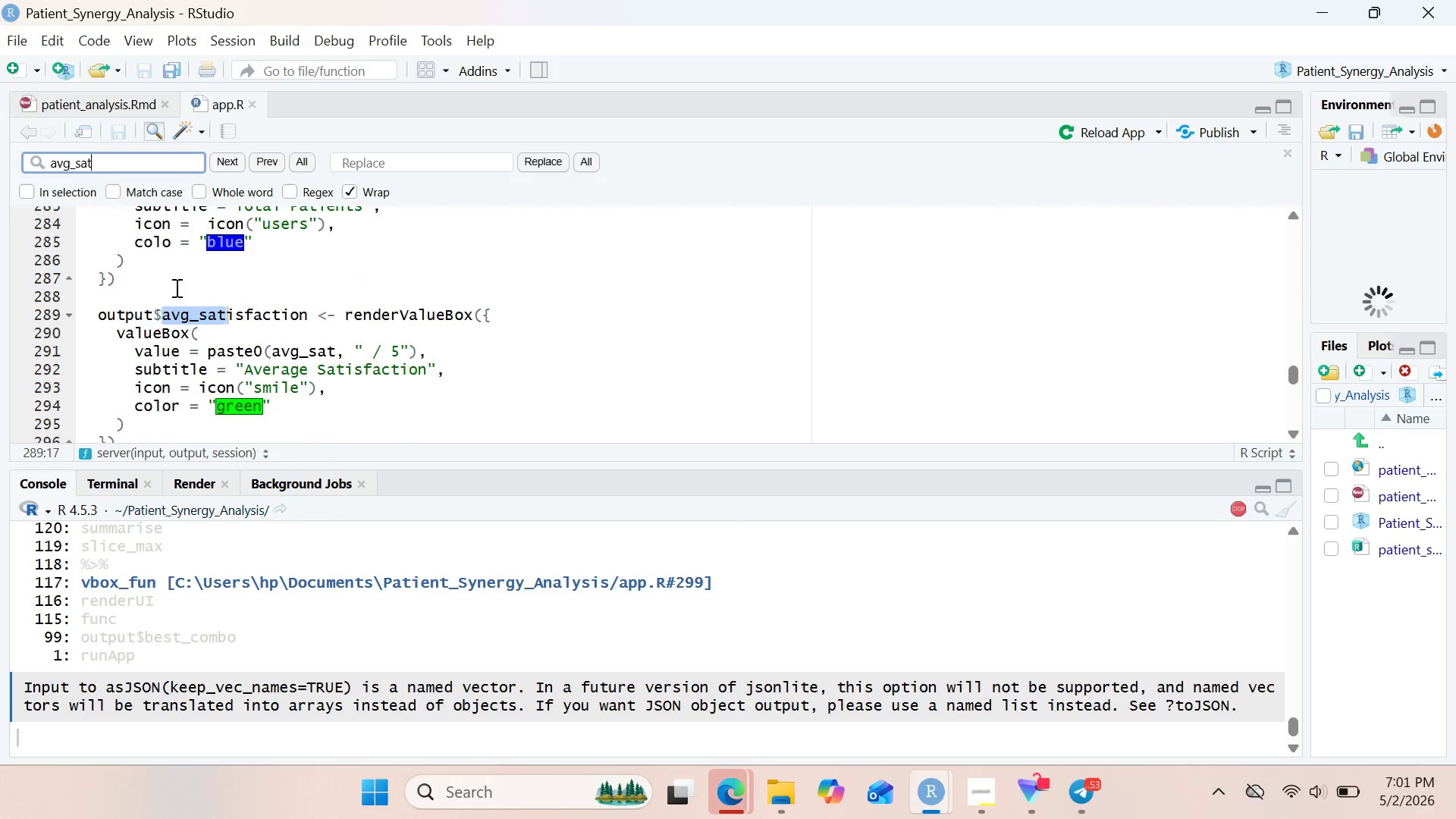 
key(Enter)
 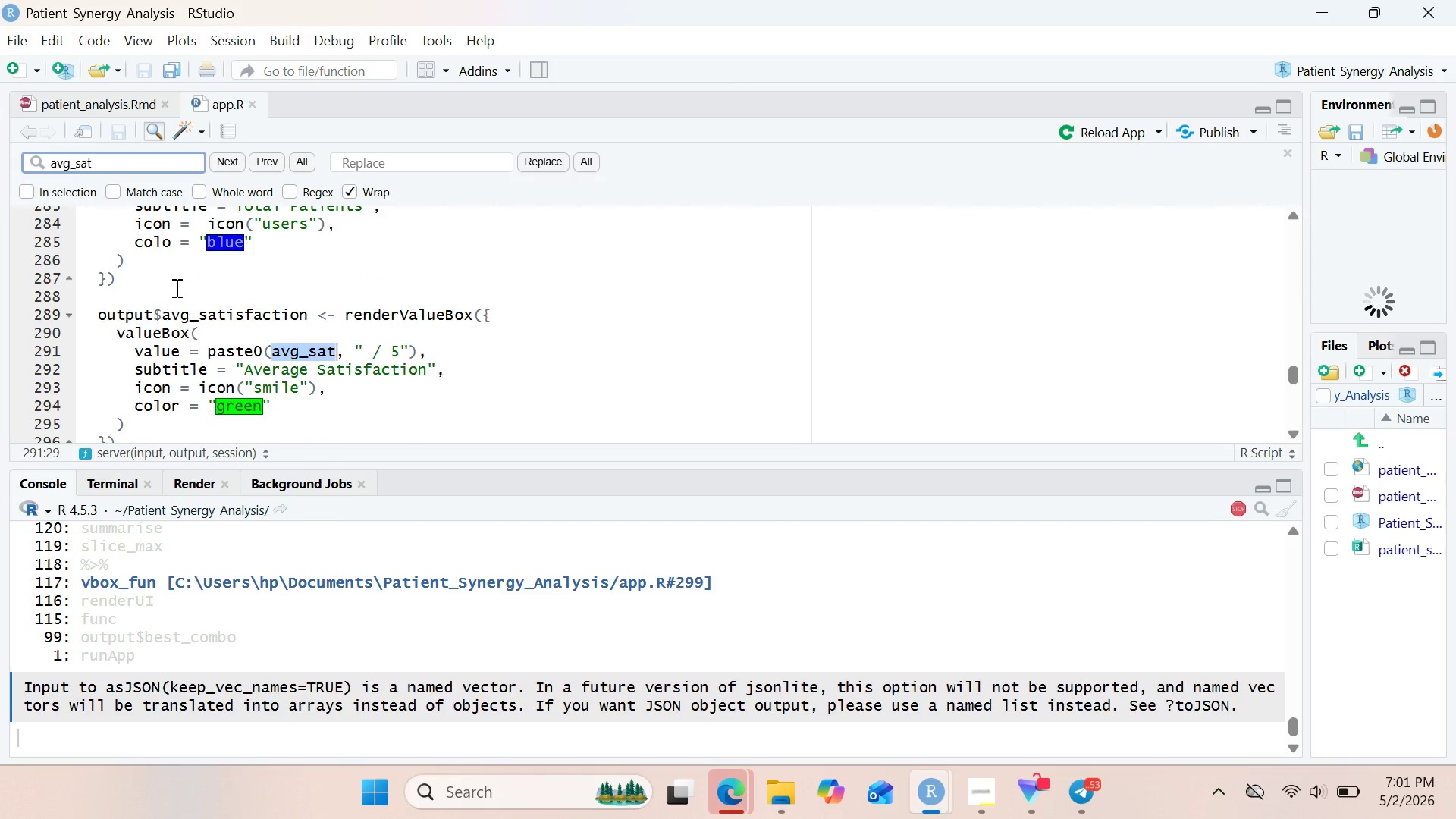 
key(Enter)
 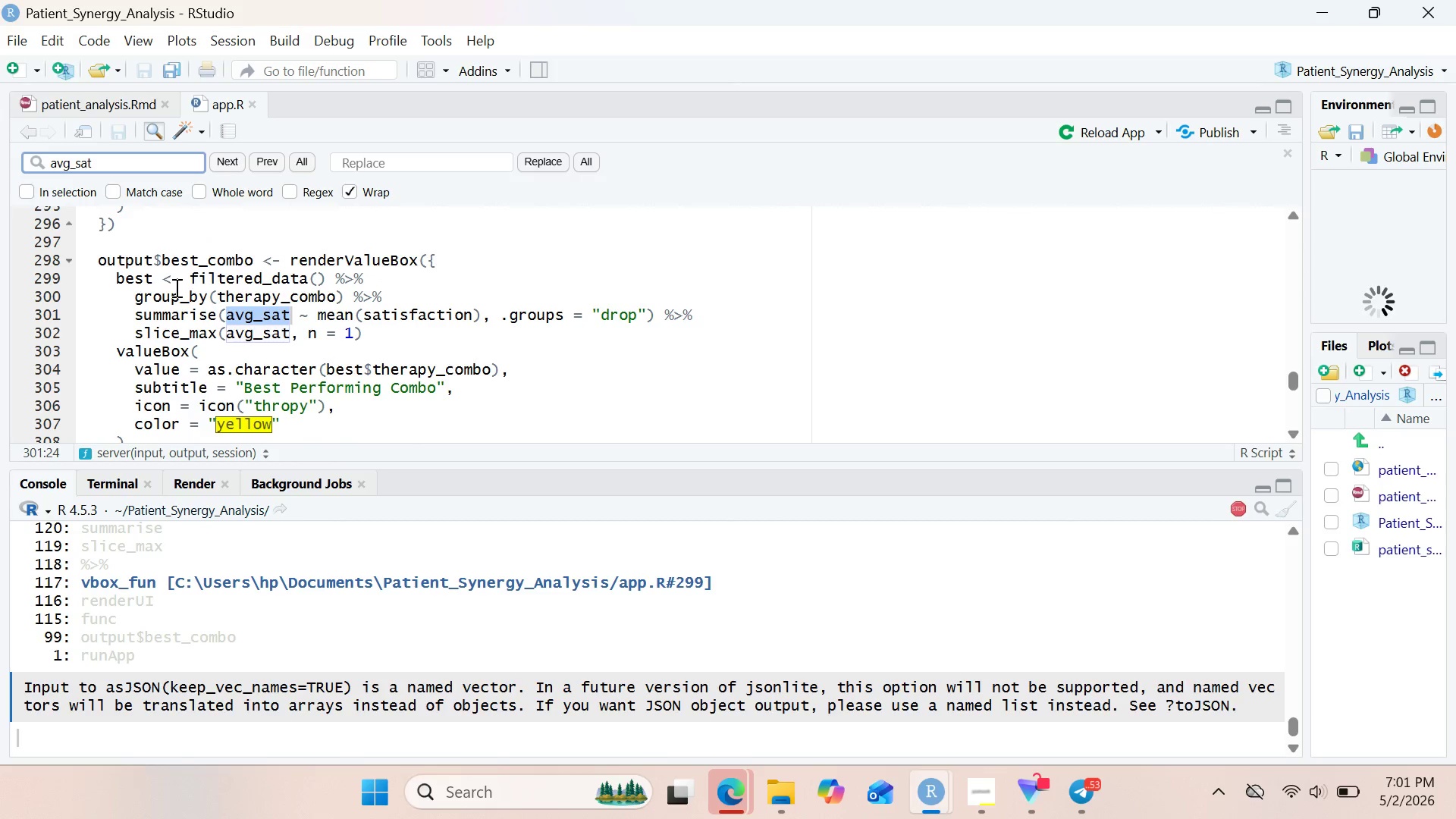 
key(Enter)
 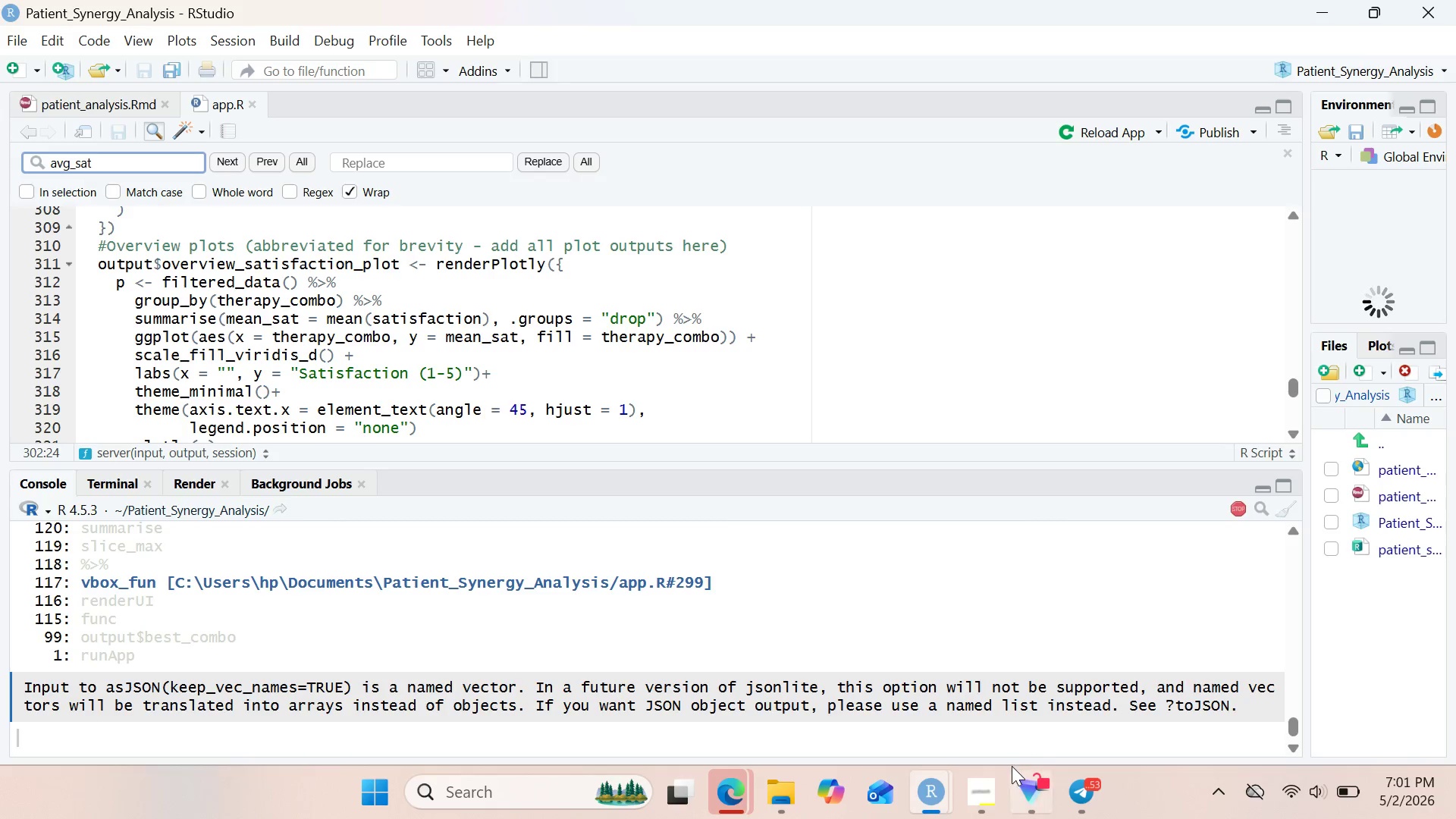 
left_click([1000, 788])